 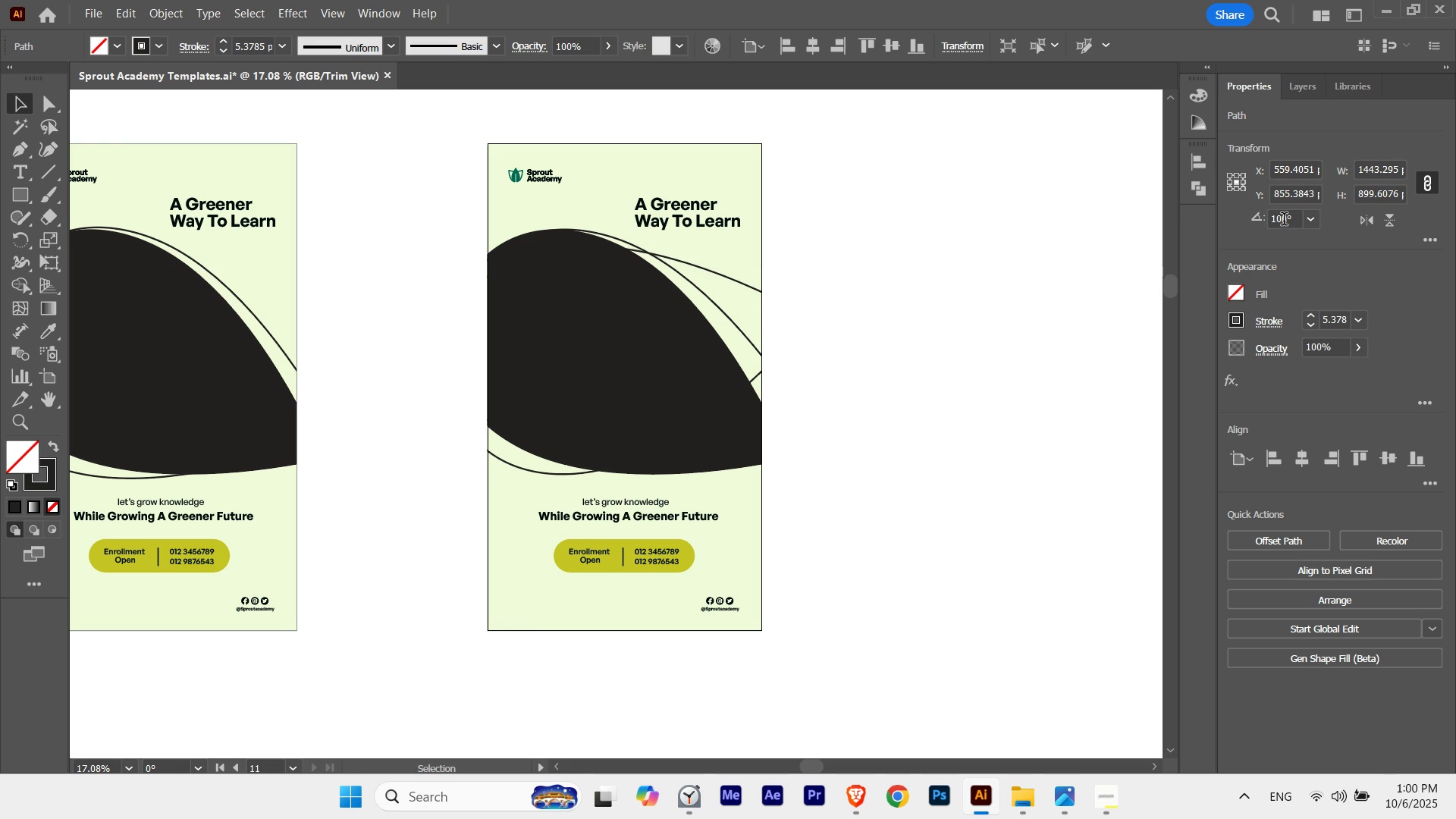 
key(Shift+ArrowRight)
 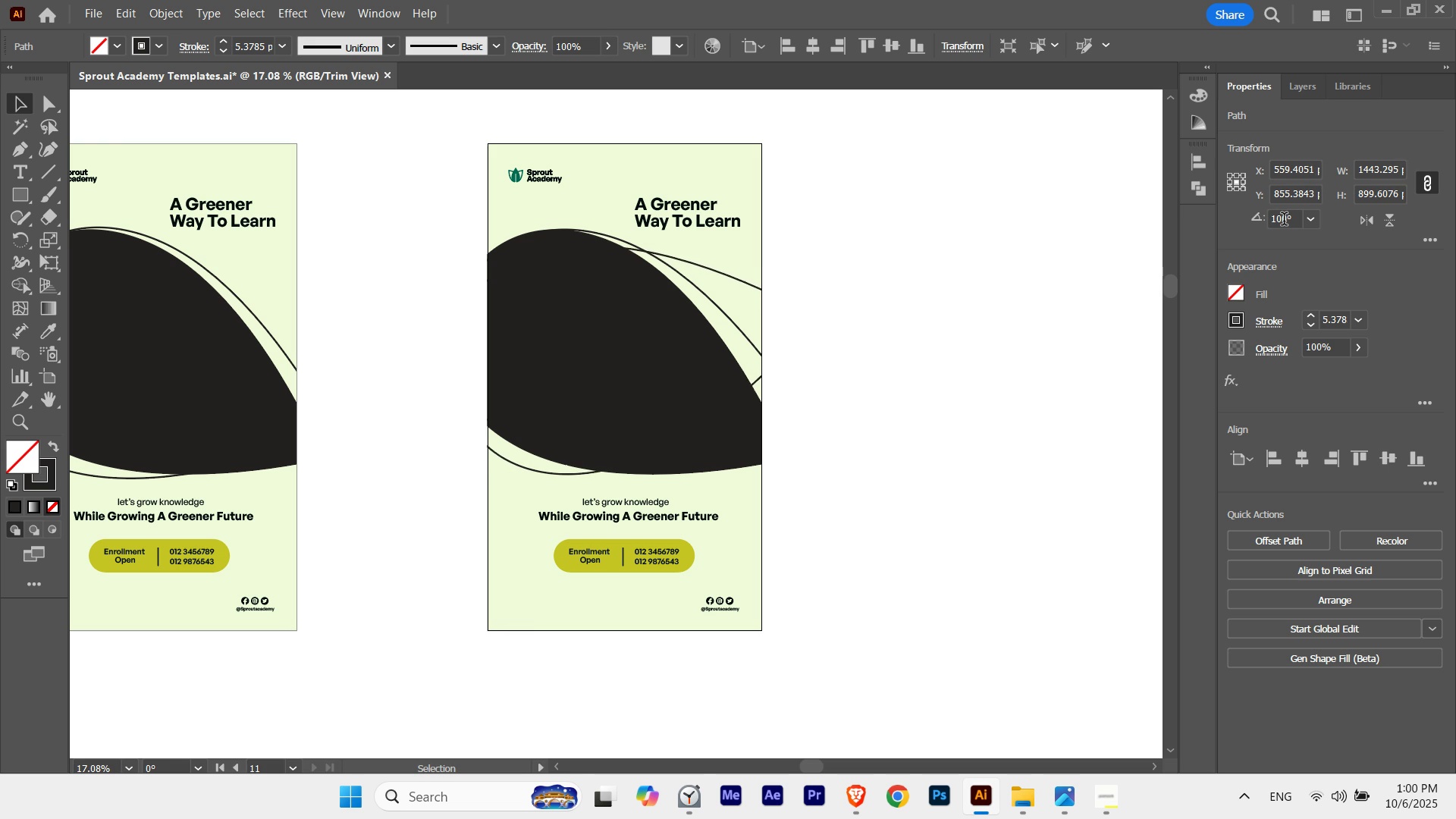 
key(Shift+ArrowRight)
 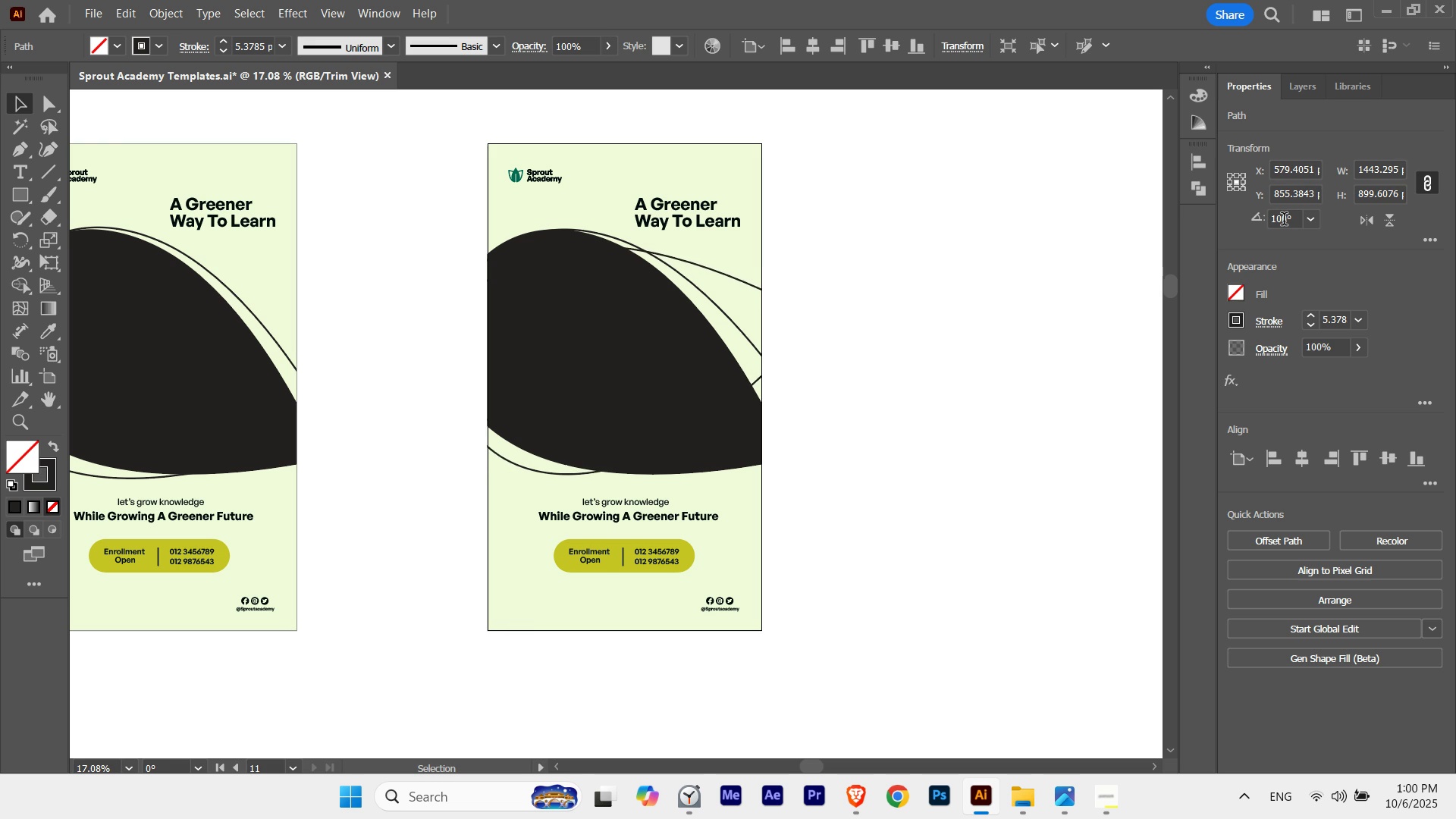 
key(Shift+ArrowLeft)
 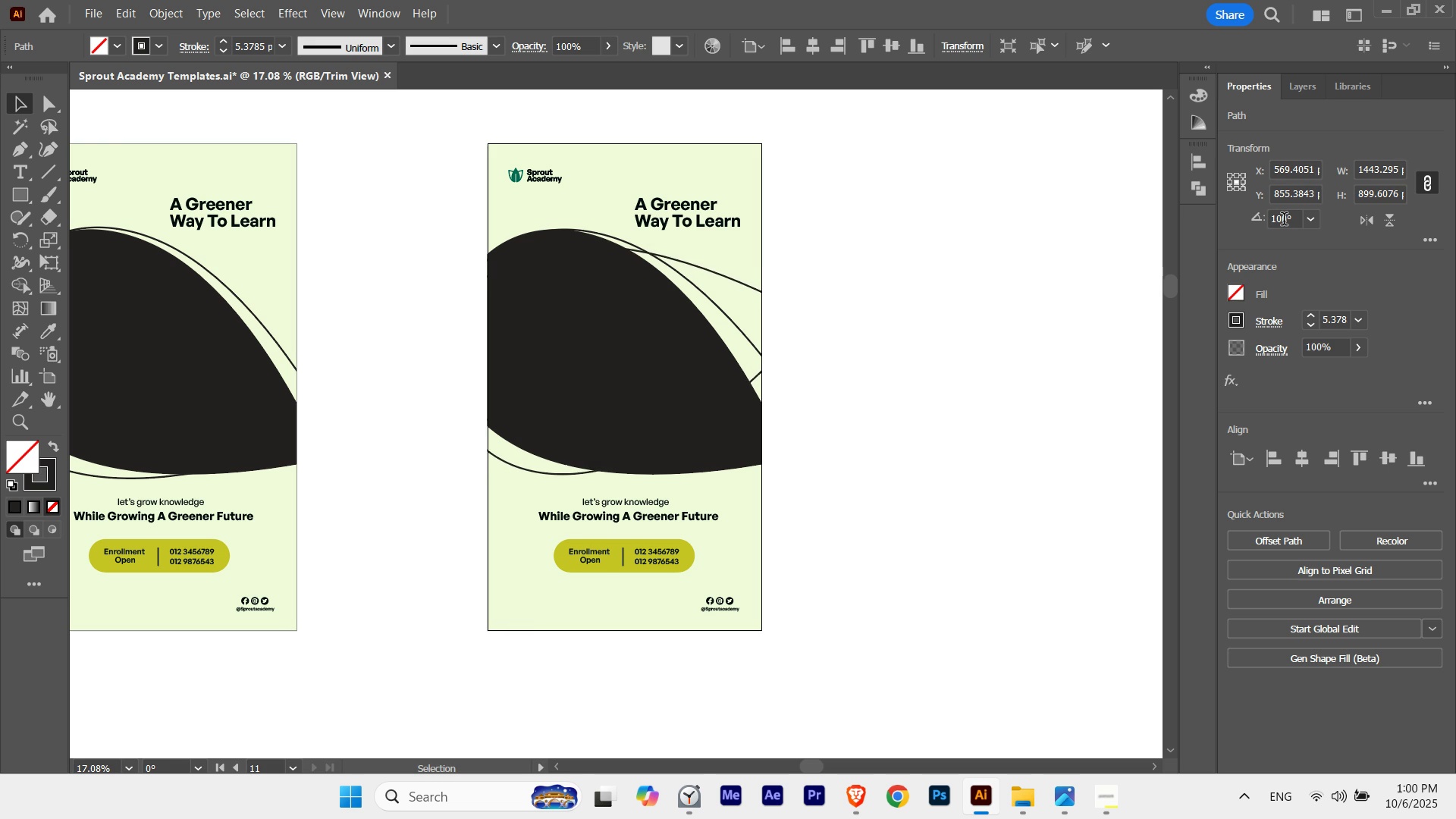 
key(Shift+ArrowLeft)
 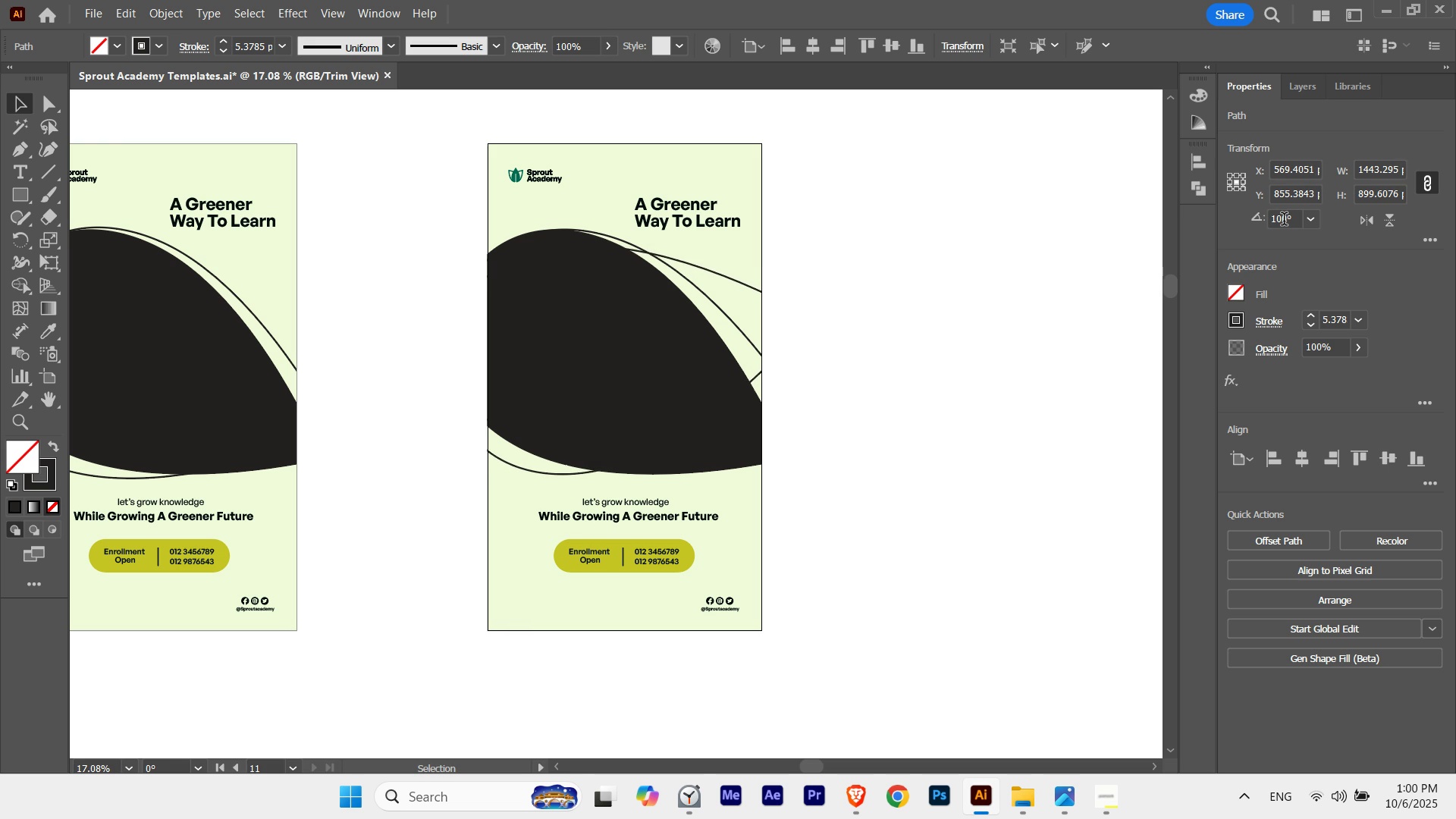 
key(Shift+ArrowLeft)
 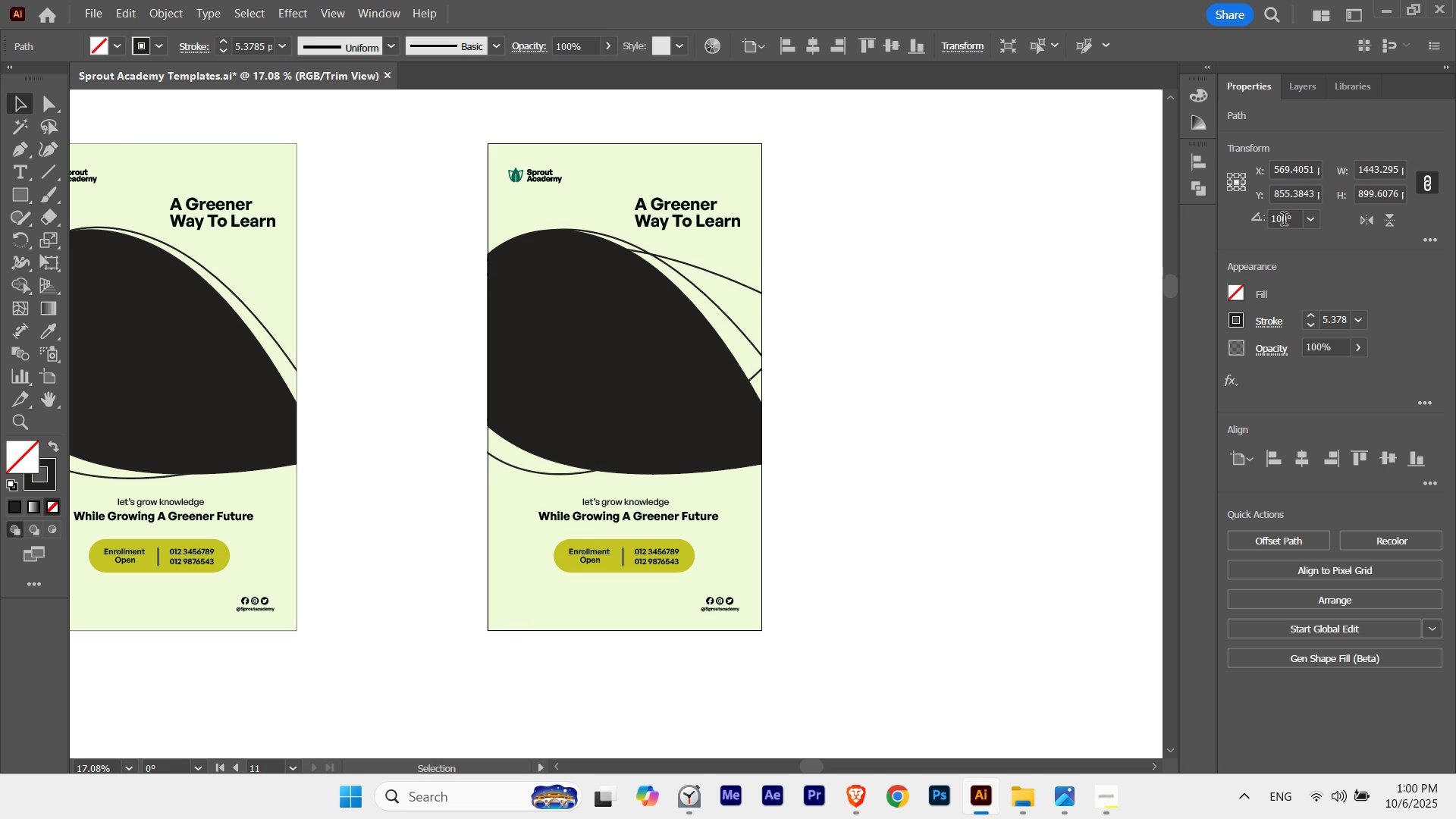 
key(Shift+ArrowRight)
 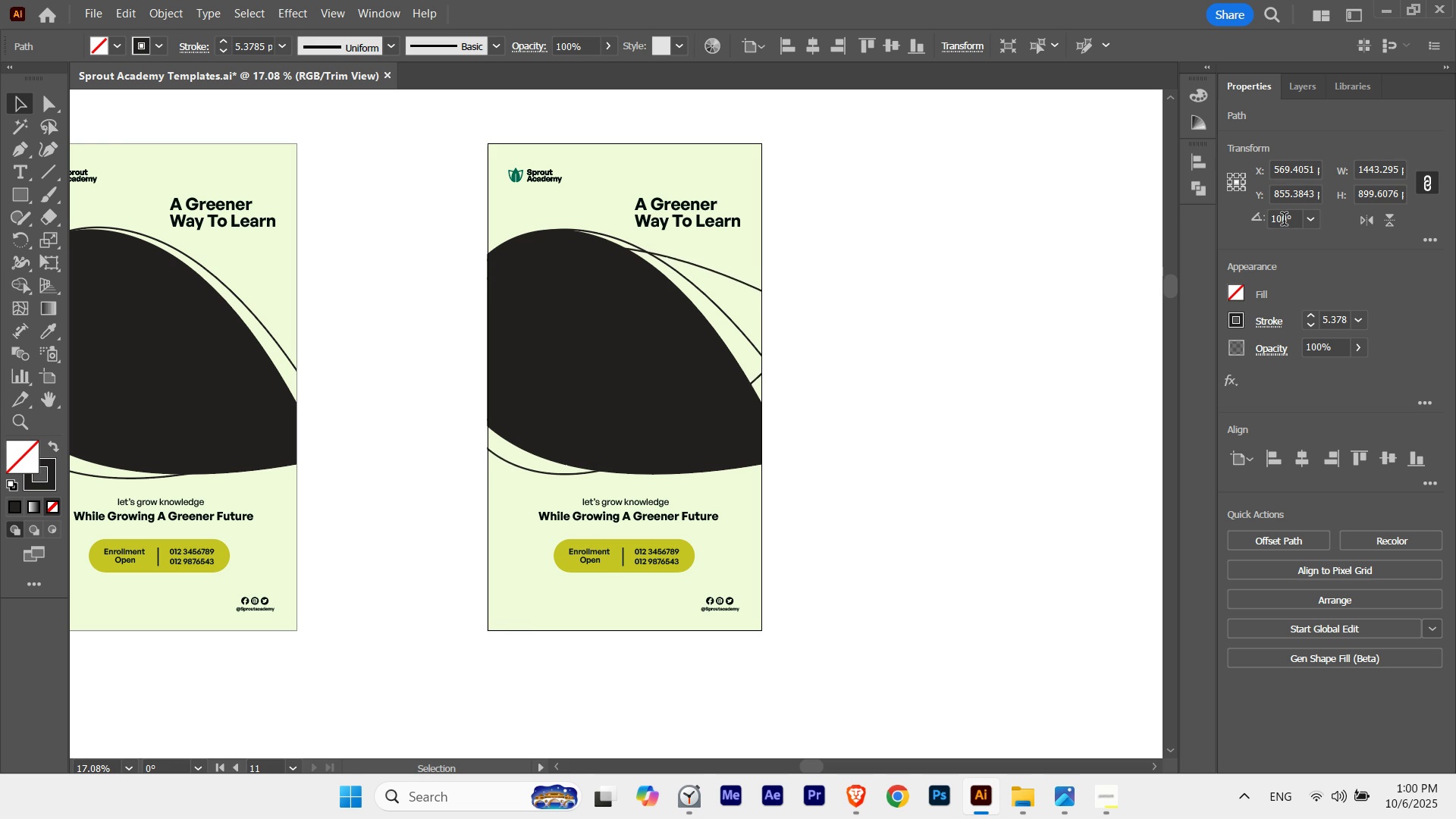 
key(Shift+ArrowRight)
 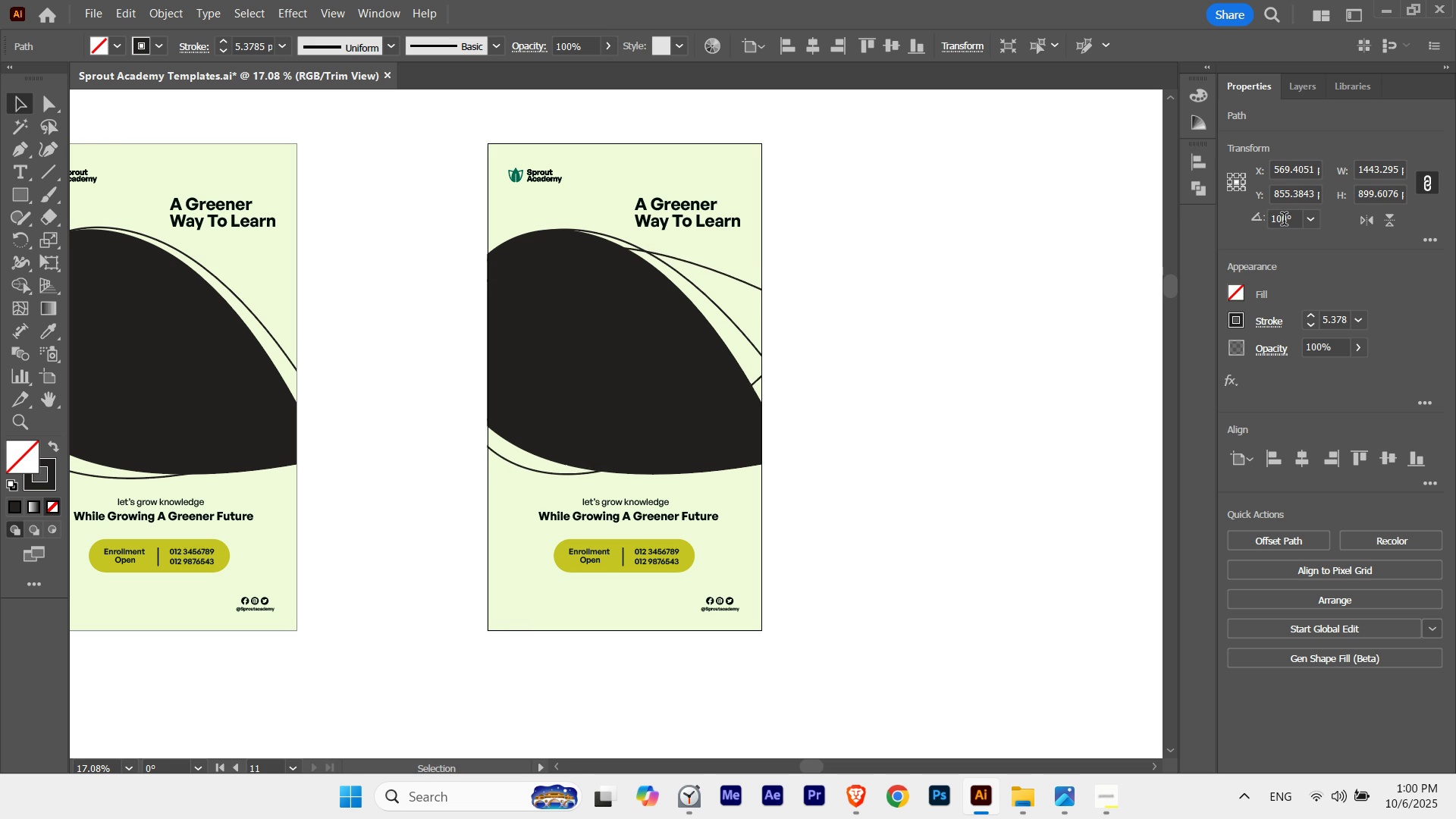 
key(Shift+ArrowRight)
 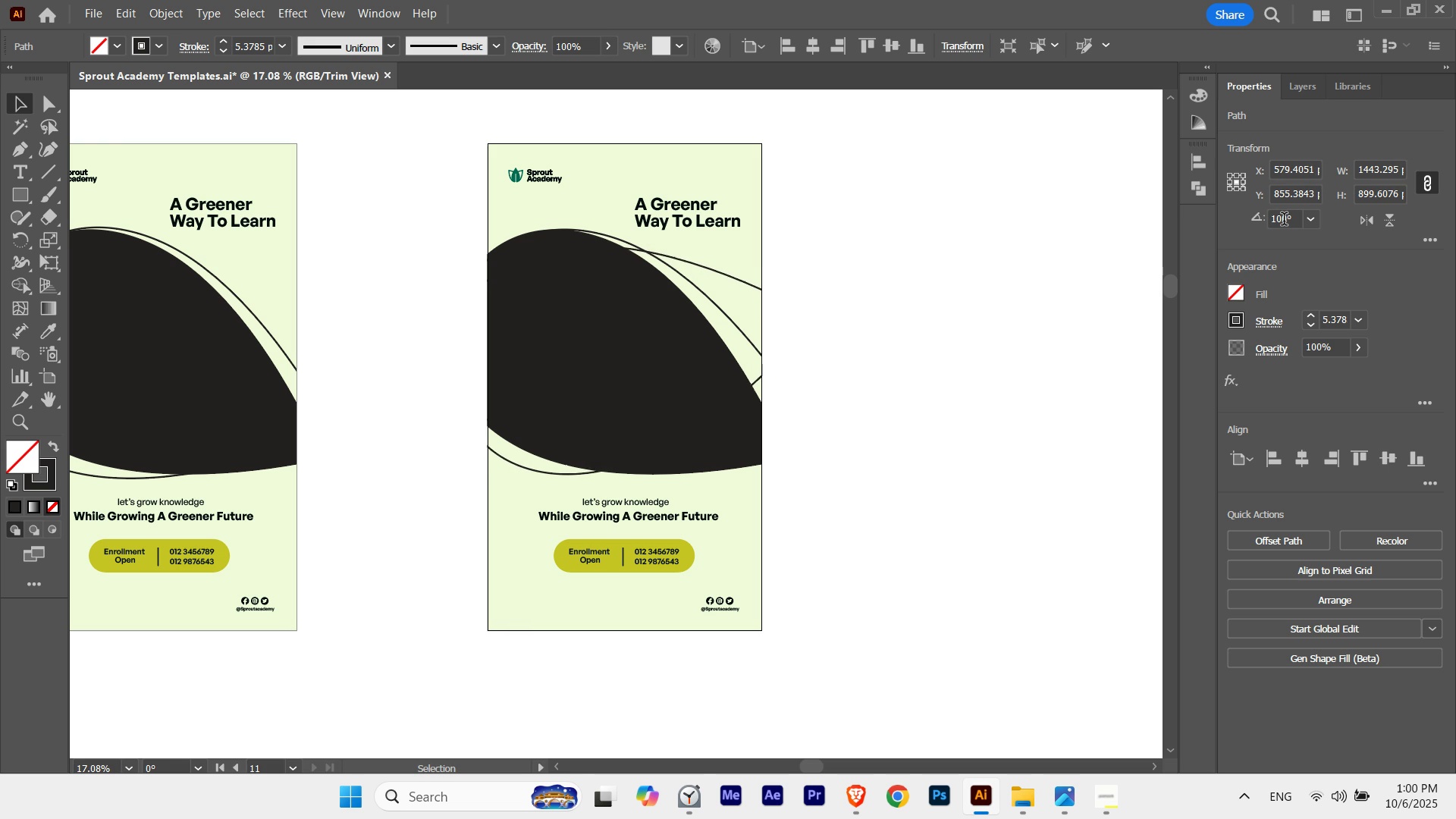 
key(Shift+ArrowLeft)
 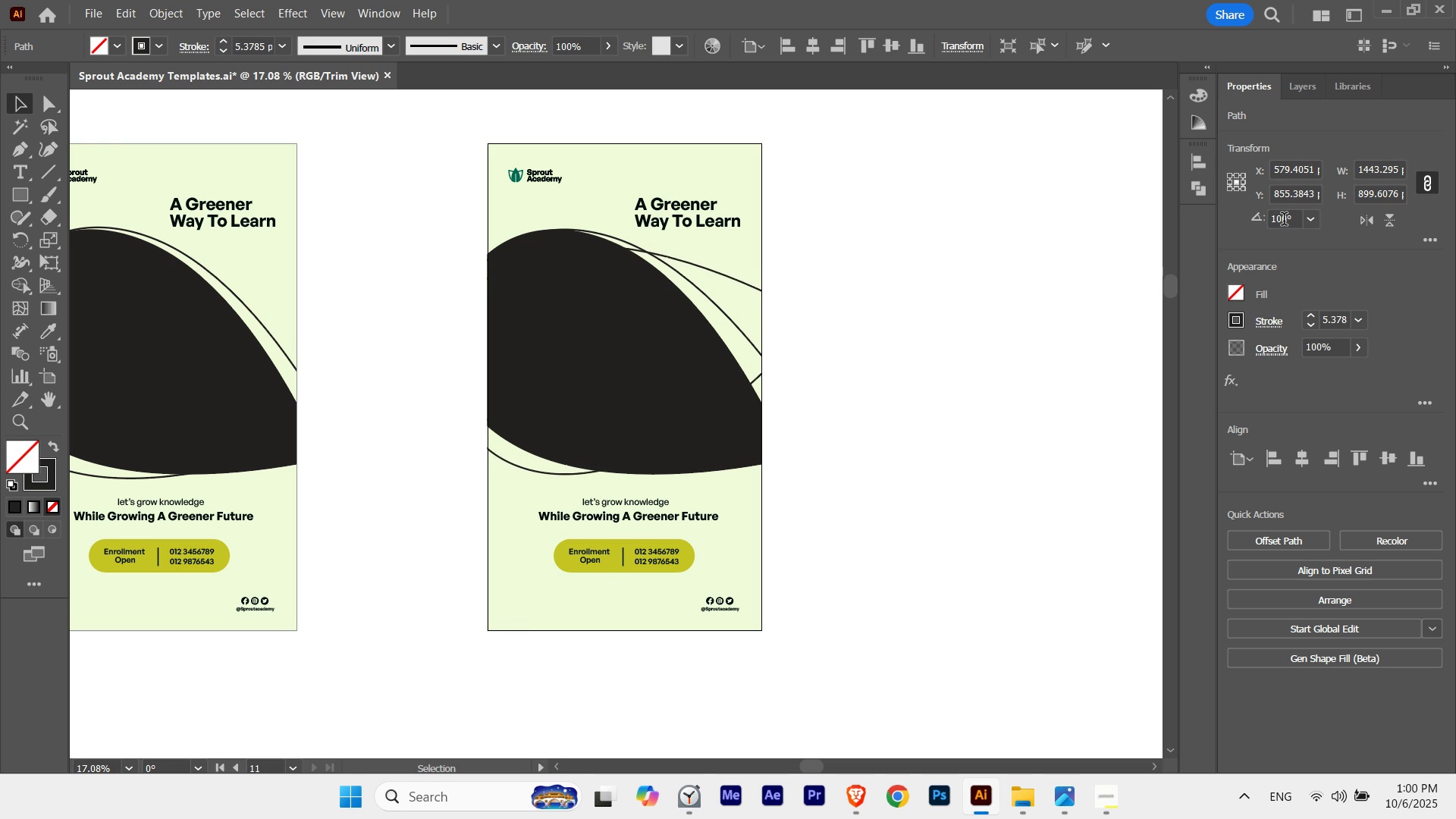 
key(Shift+ArrowLeft)
 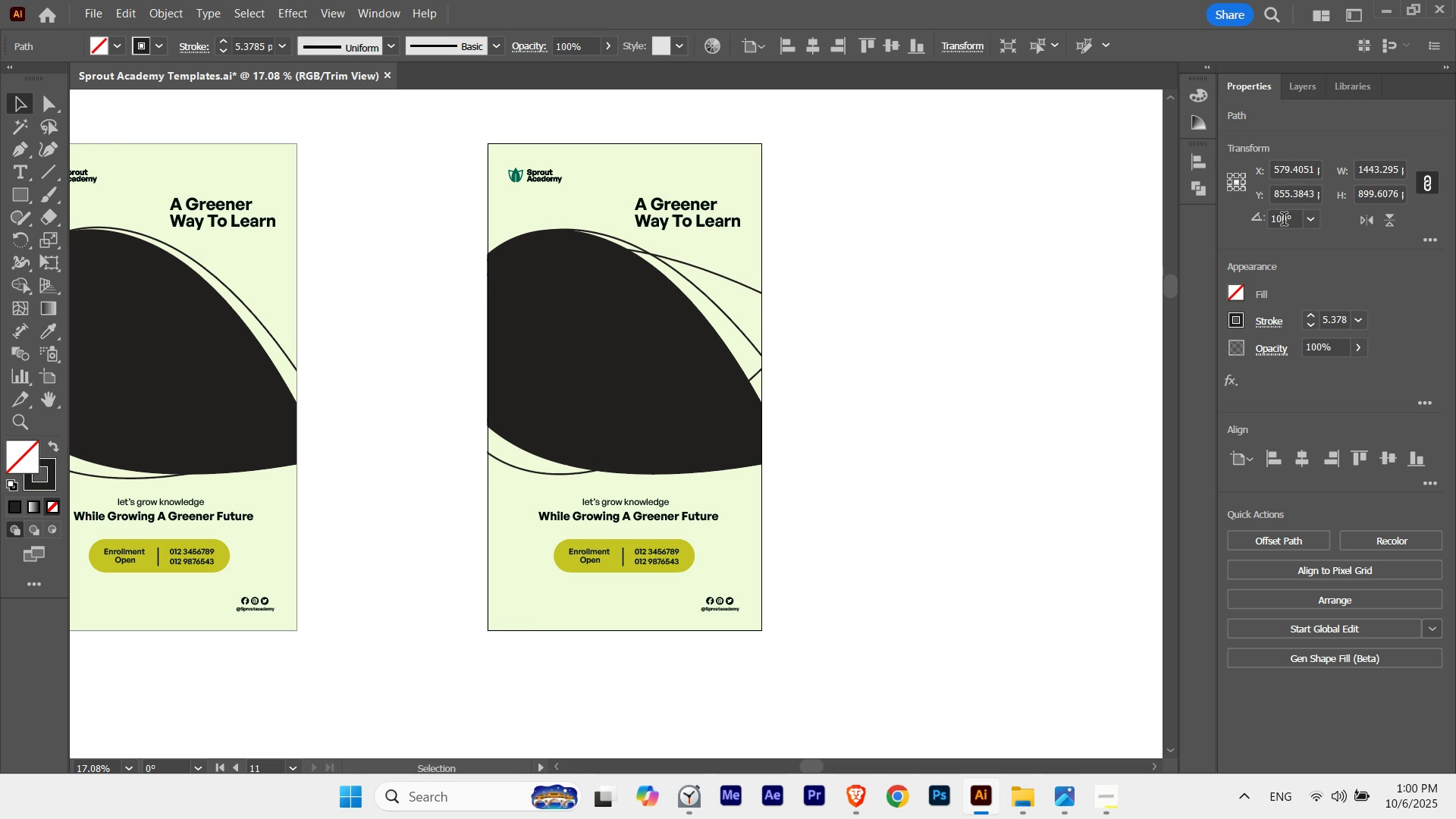 
key(Shift+ArrowLeft)
 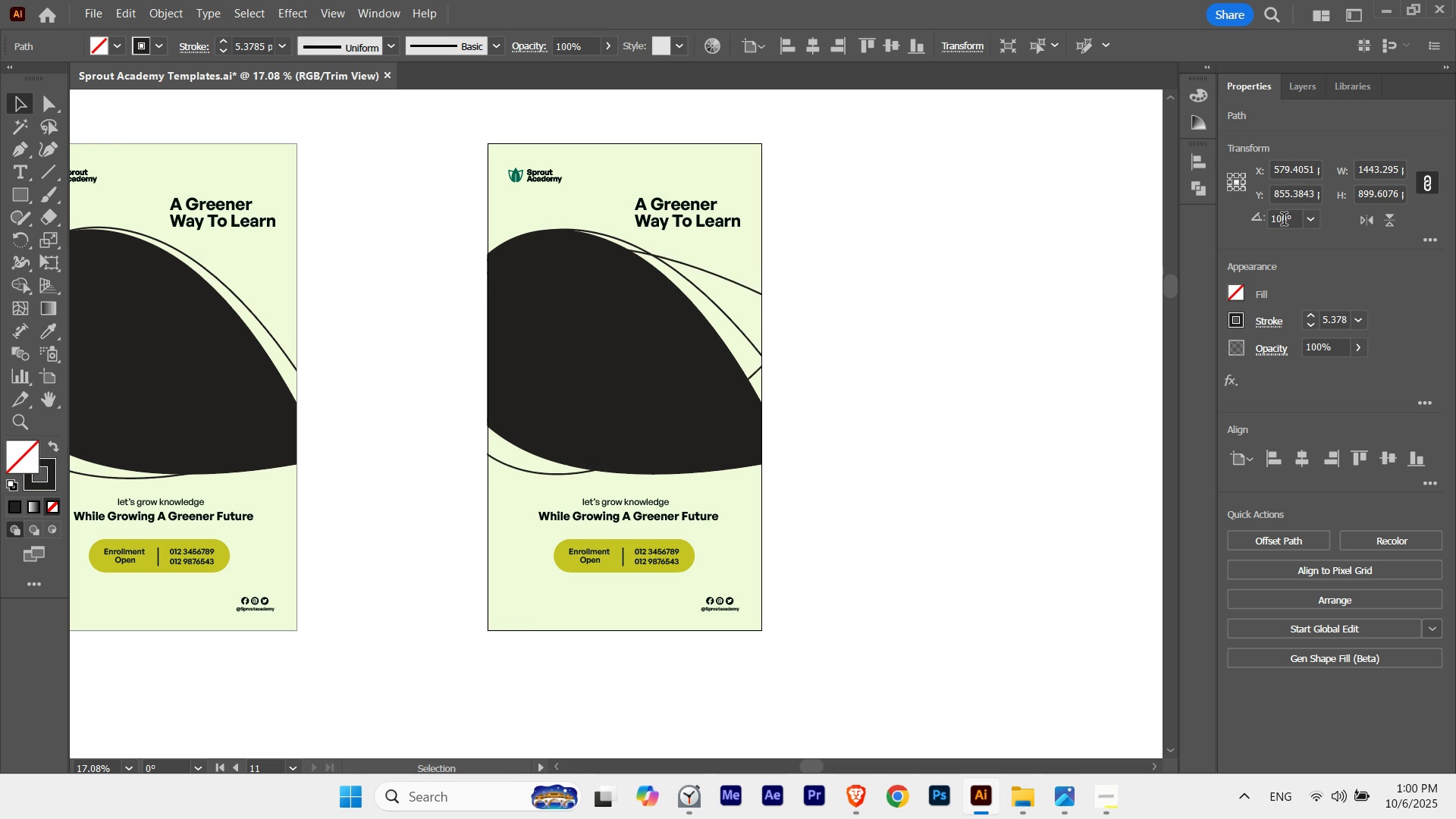 
key(Shift+ArrowLeft)
 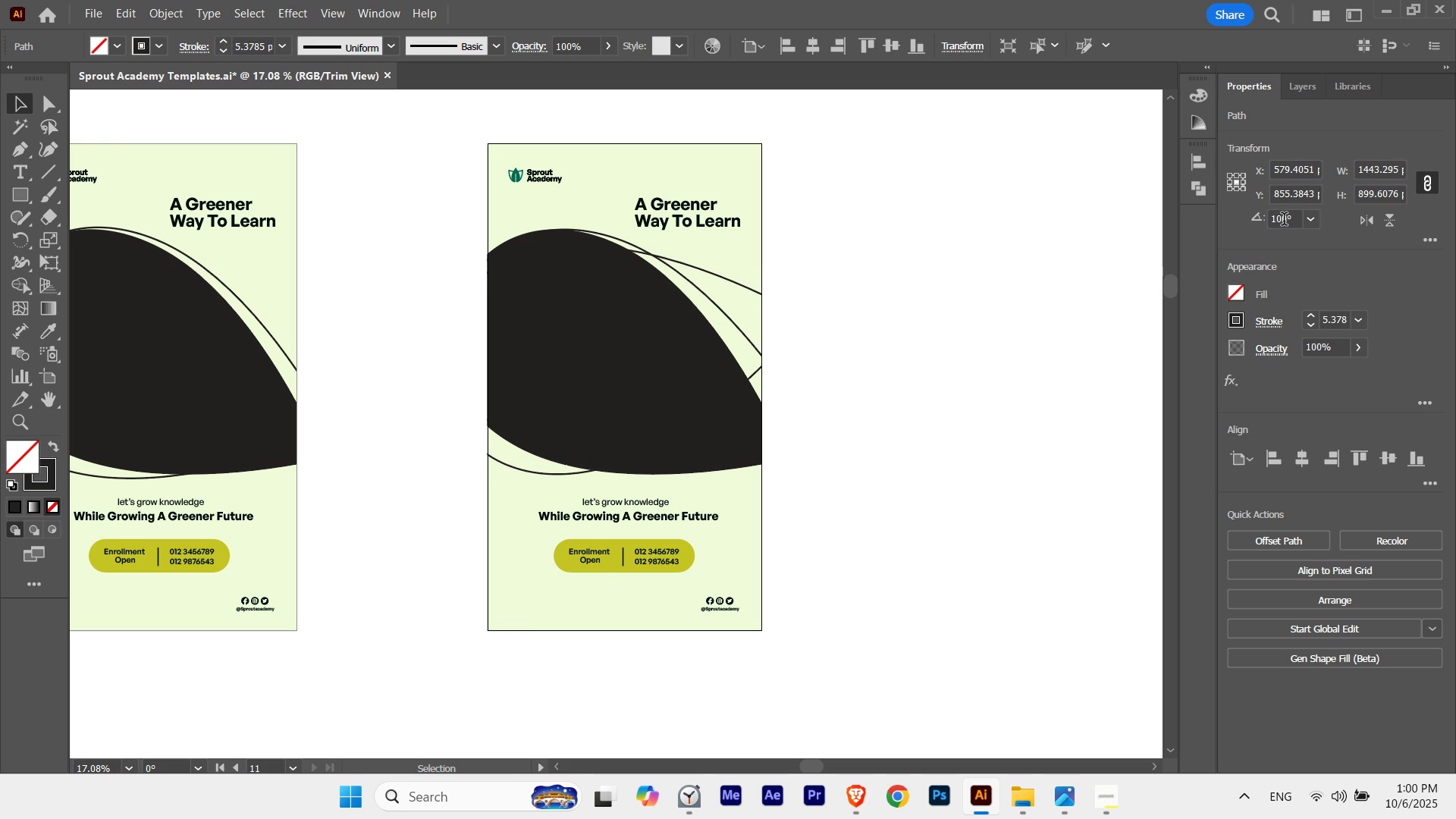 
key(Shift+ArrowLeft)
 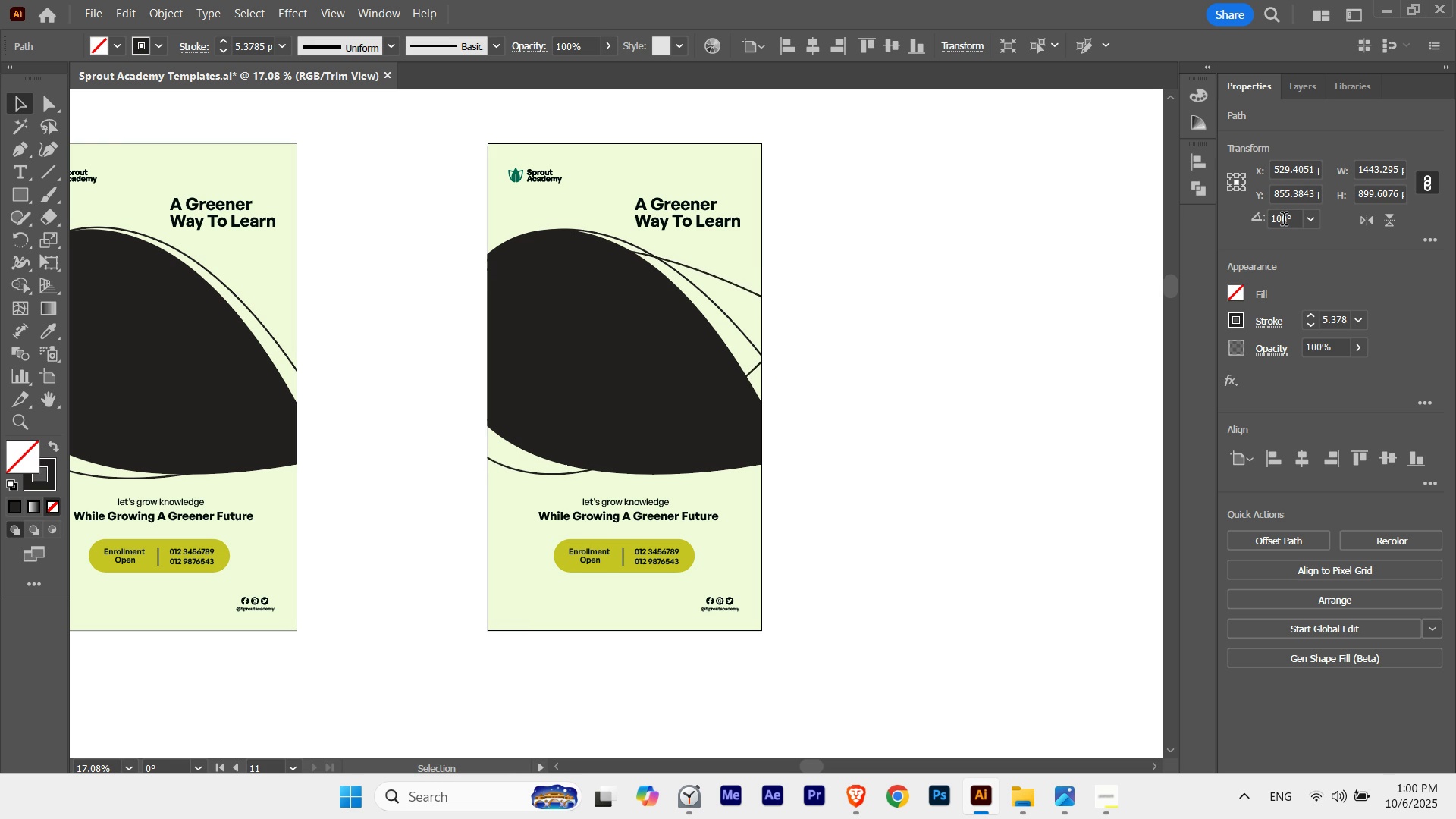 
key(Shift+ArrowLeft)
 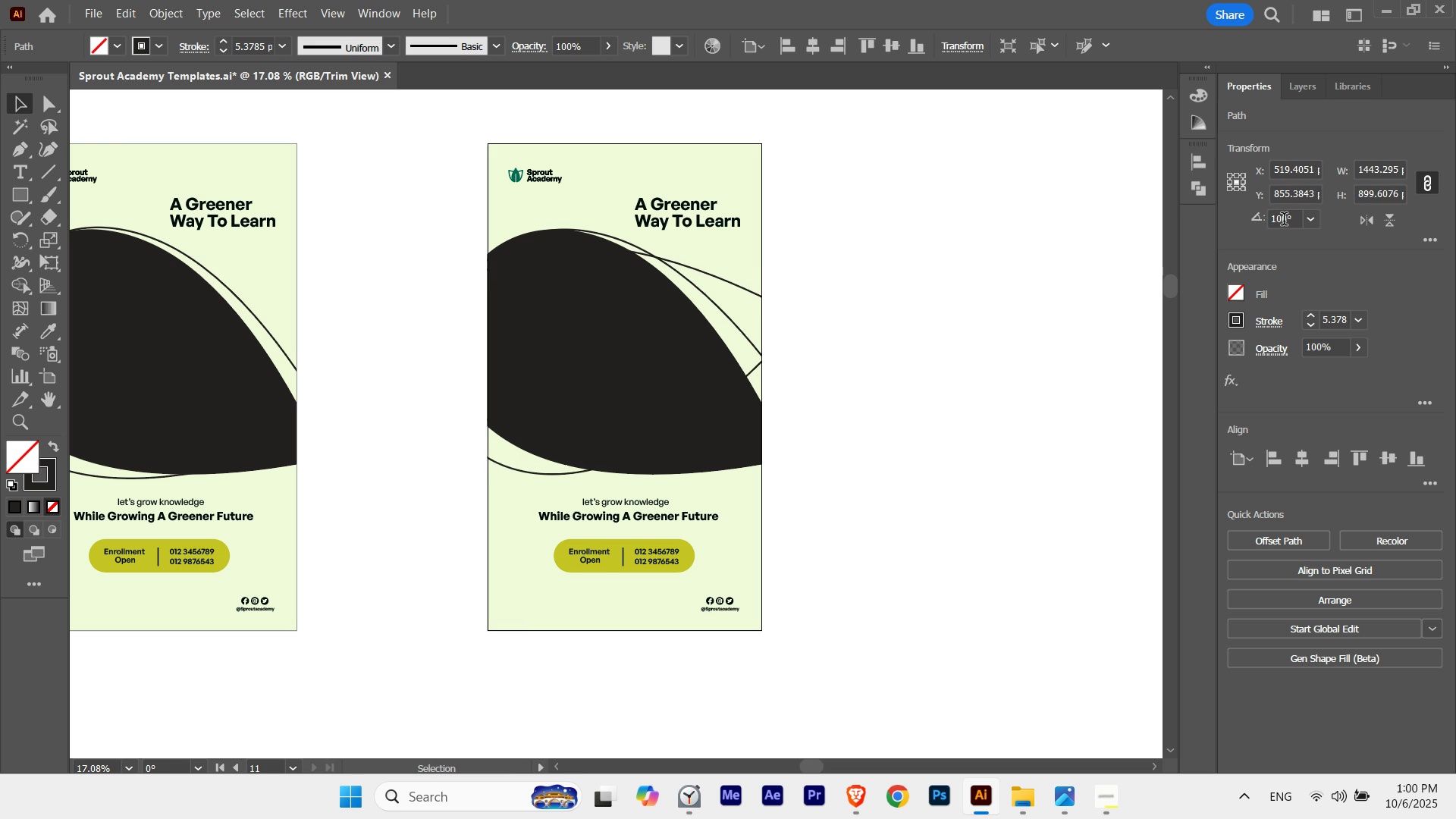 
key(Shift+ArrowLeft)
 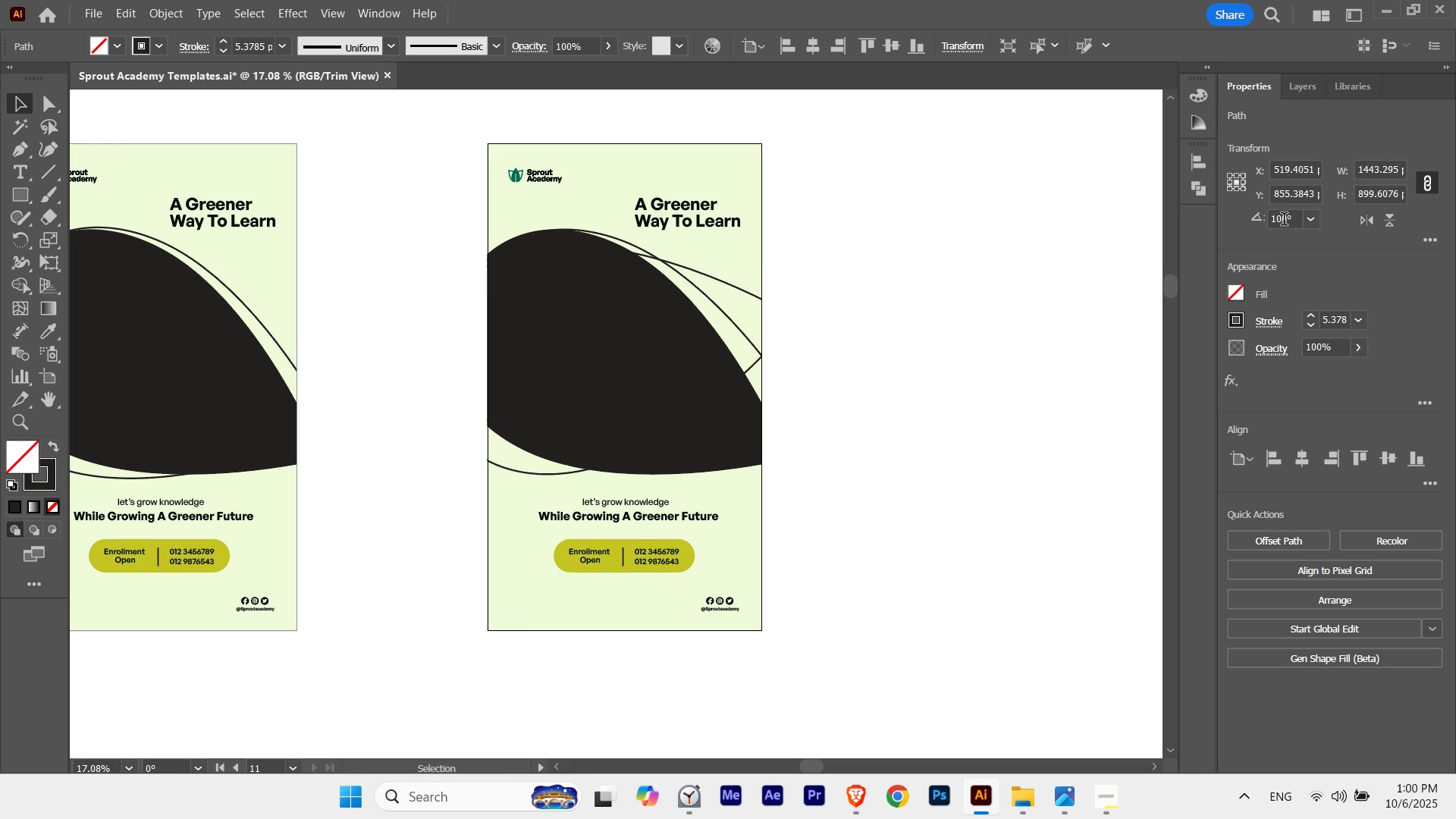 
key(Shift+ArrowLeft)
 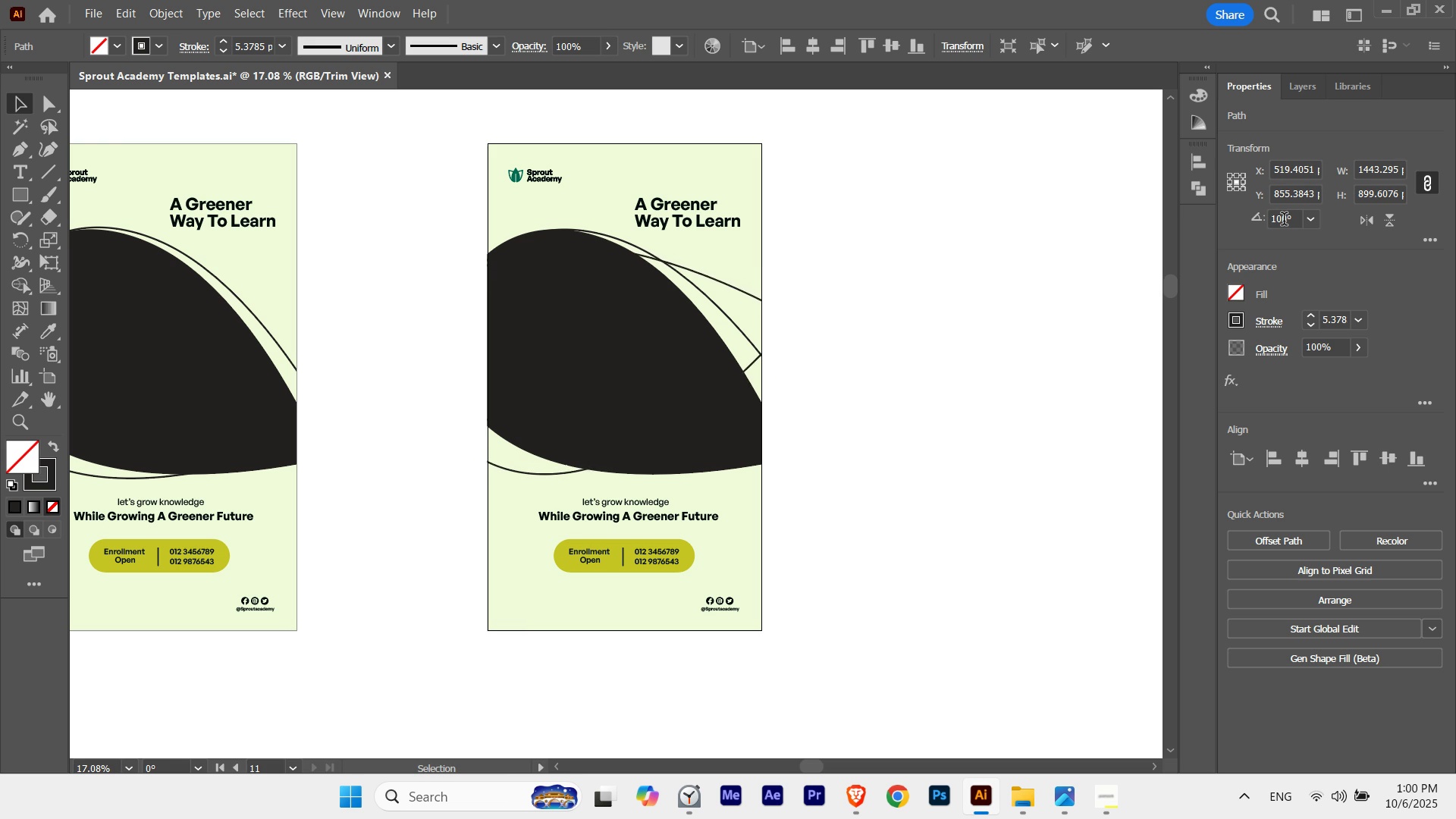 
key(Shift+ArrowLeft)
 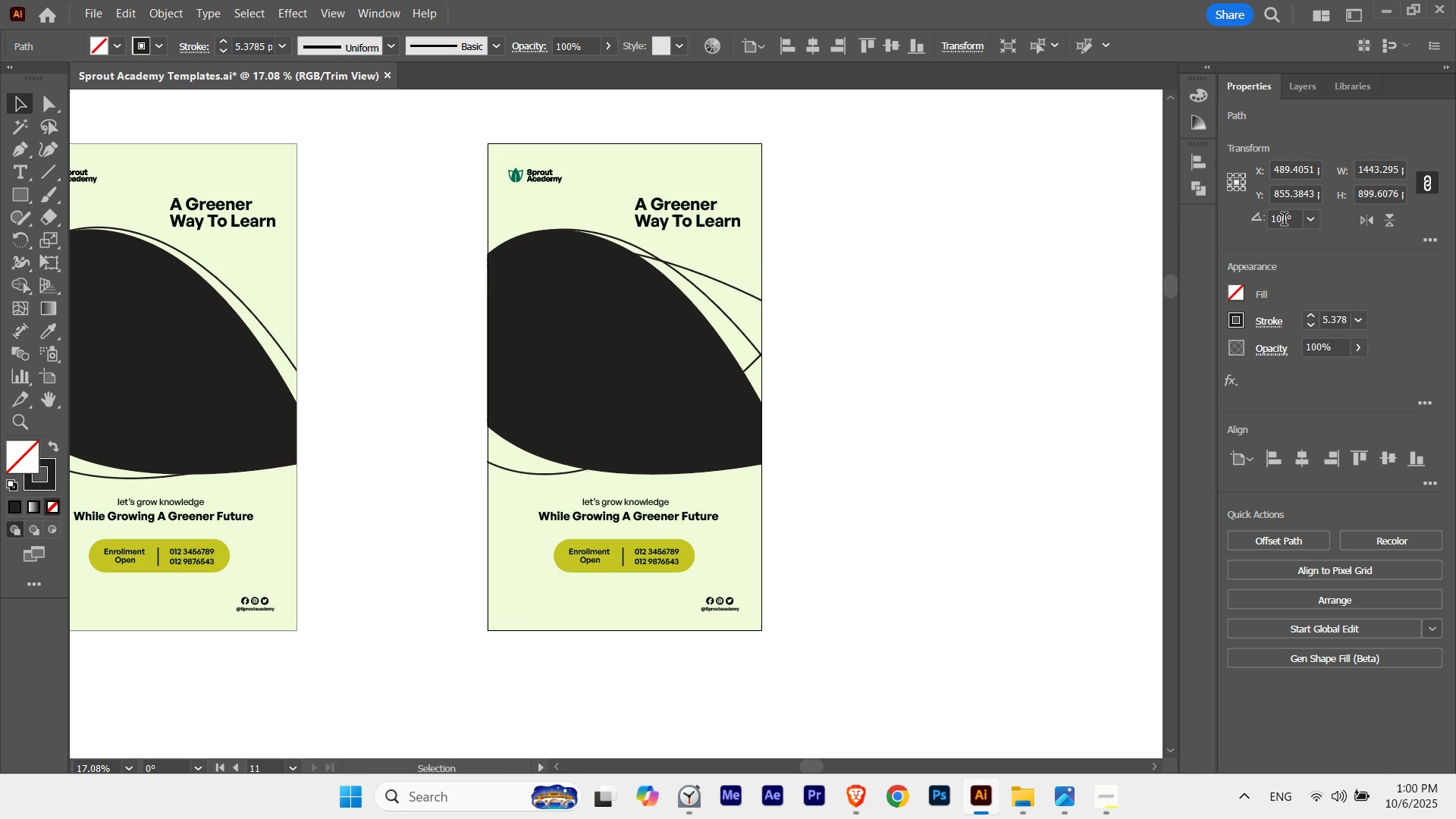 
key(Shift+ArrowRight)
 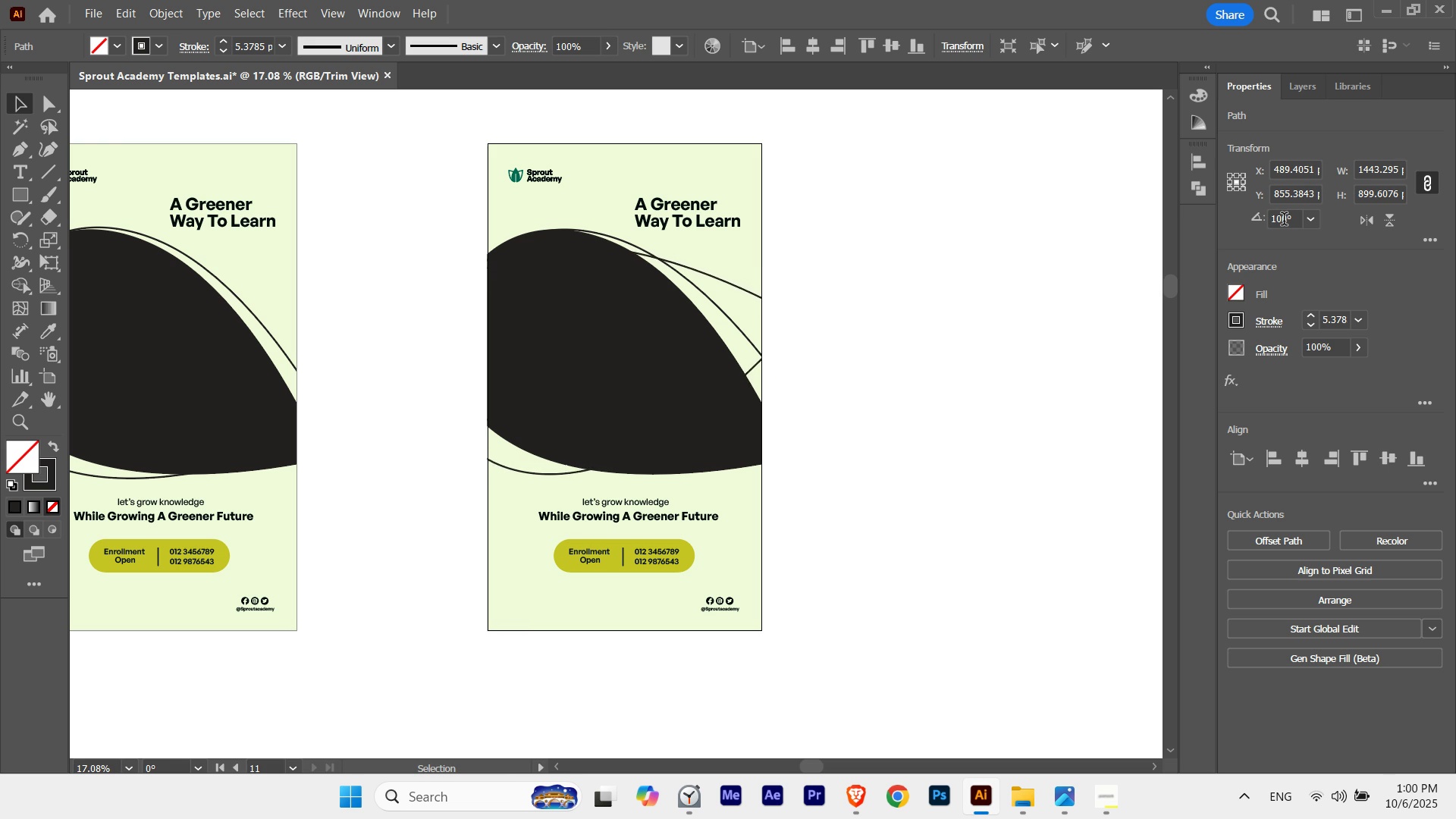 
key(Shift+ArrowRight)
 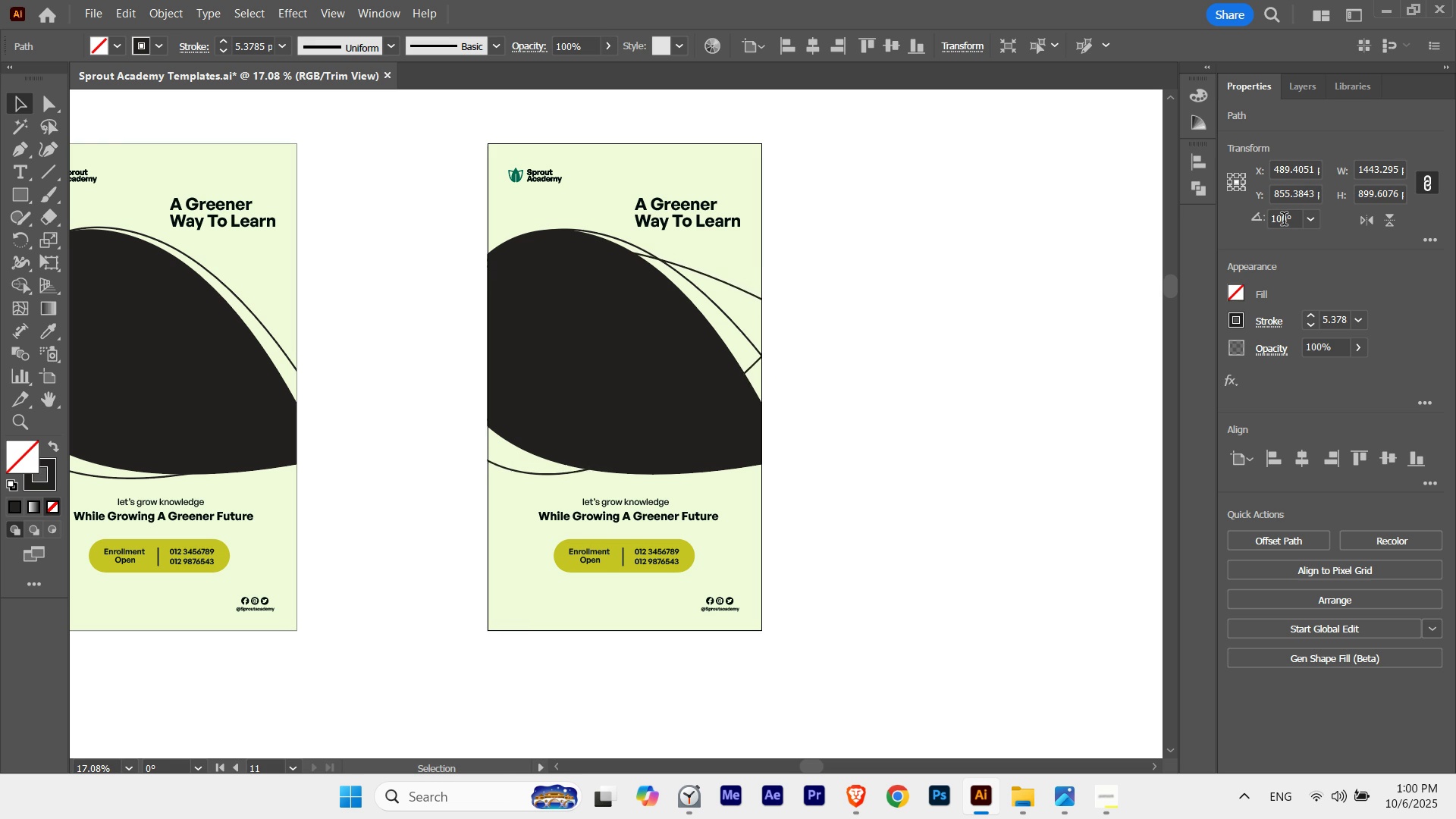 
key(Shift+ArrowLeft)
 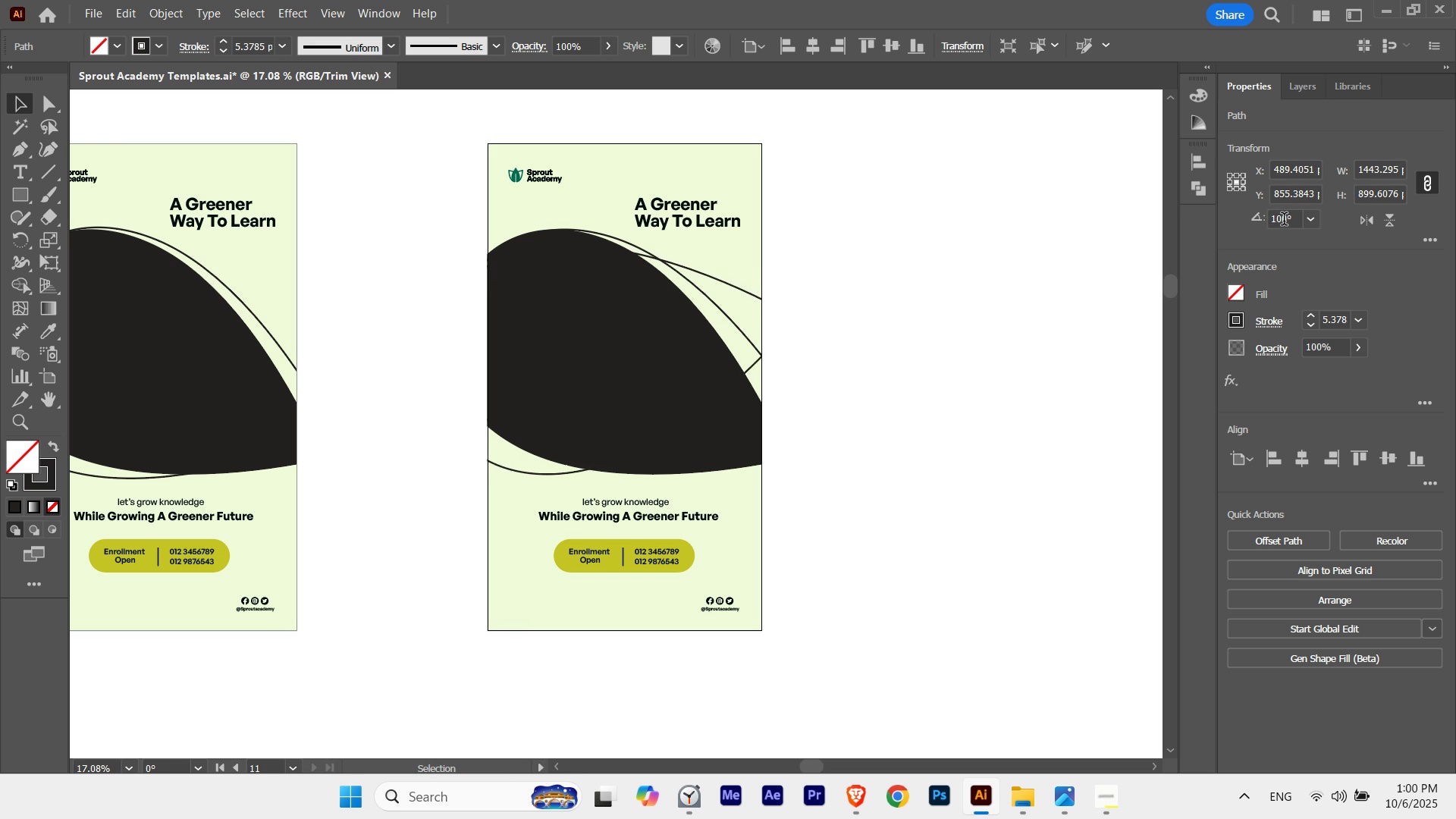 
key(Shift+ArrowLeft)
 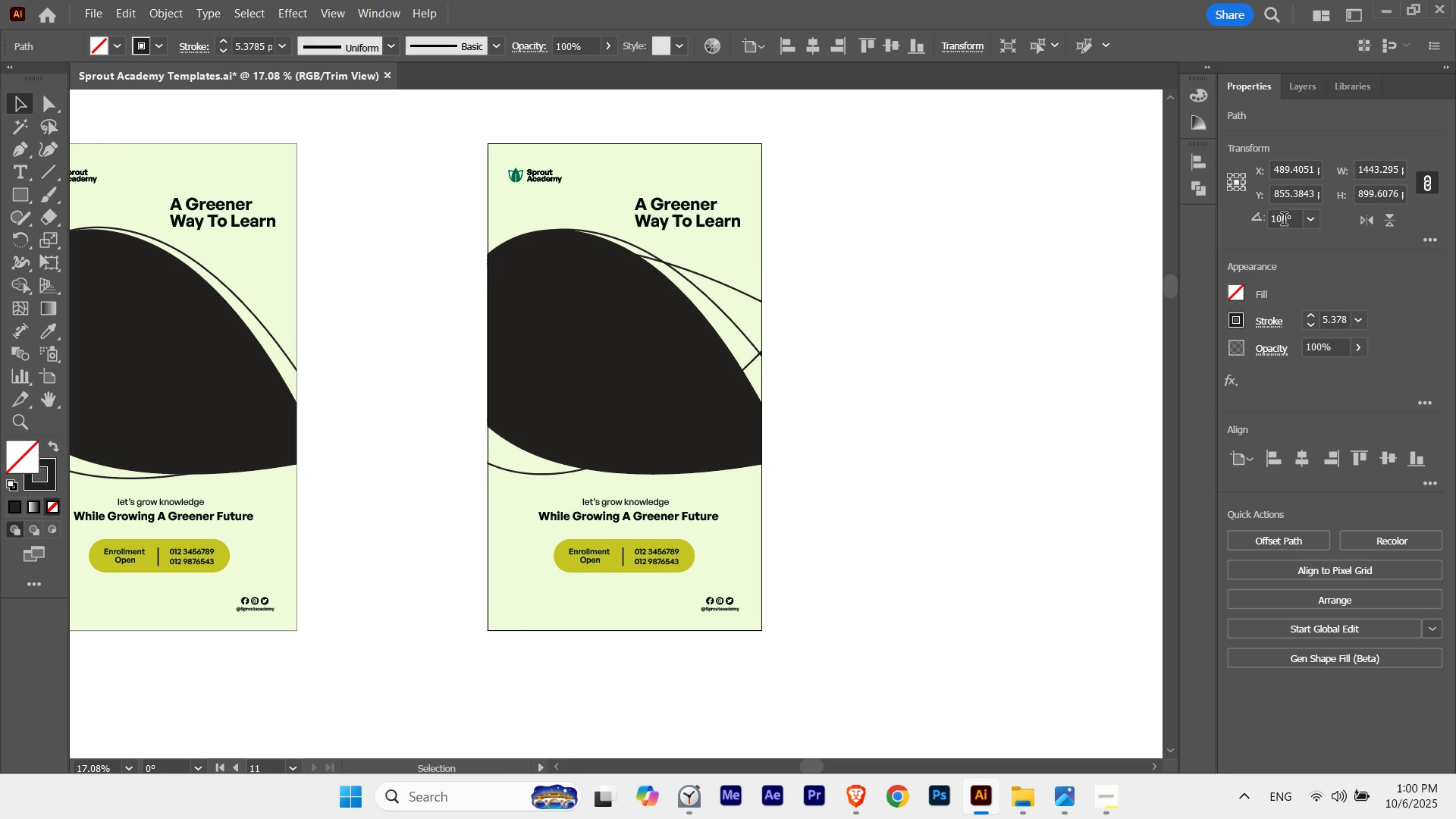 
key(Shift+ArrowLeft)
 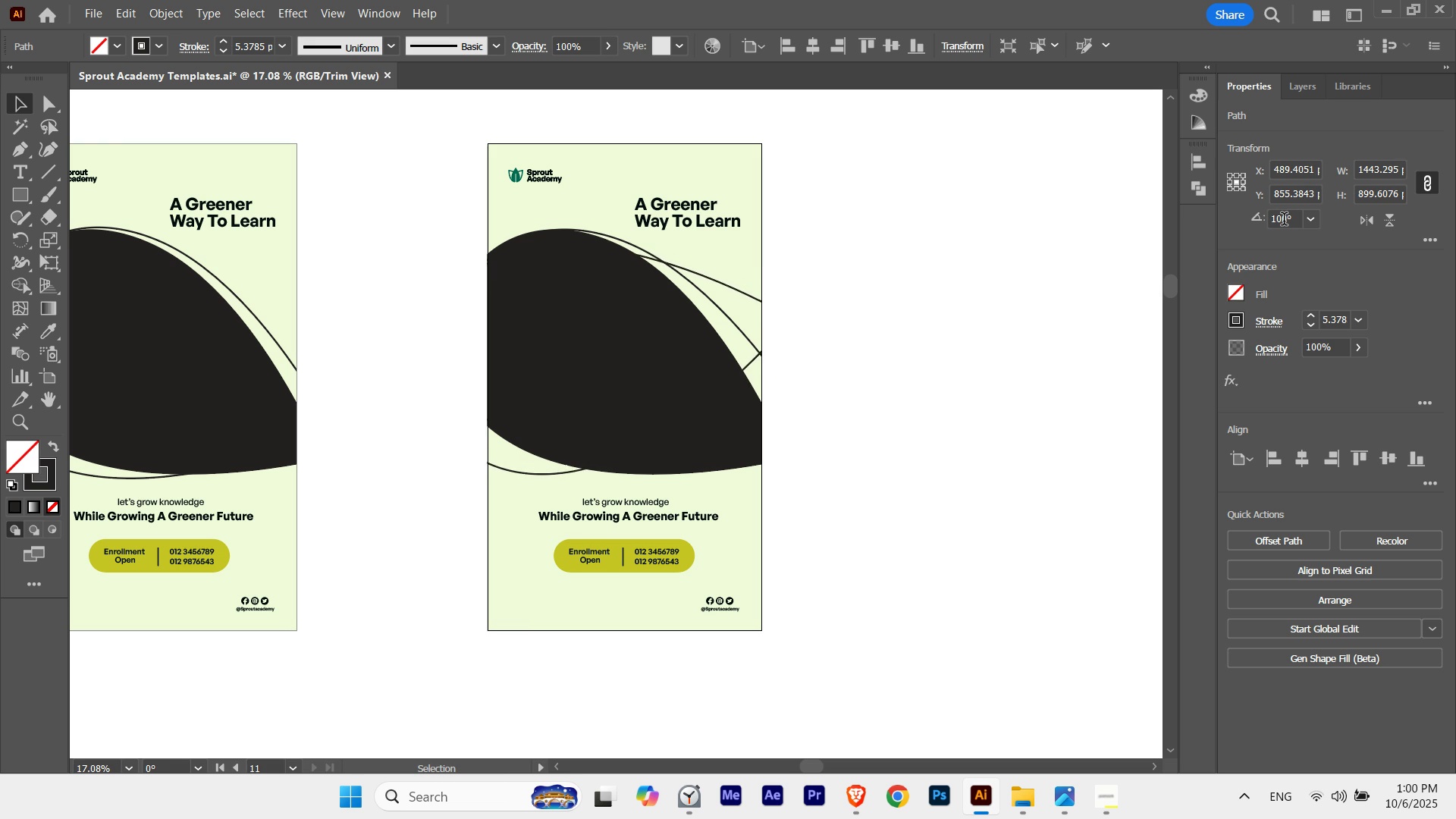 
key(Shift+ArrowLeft)
 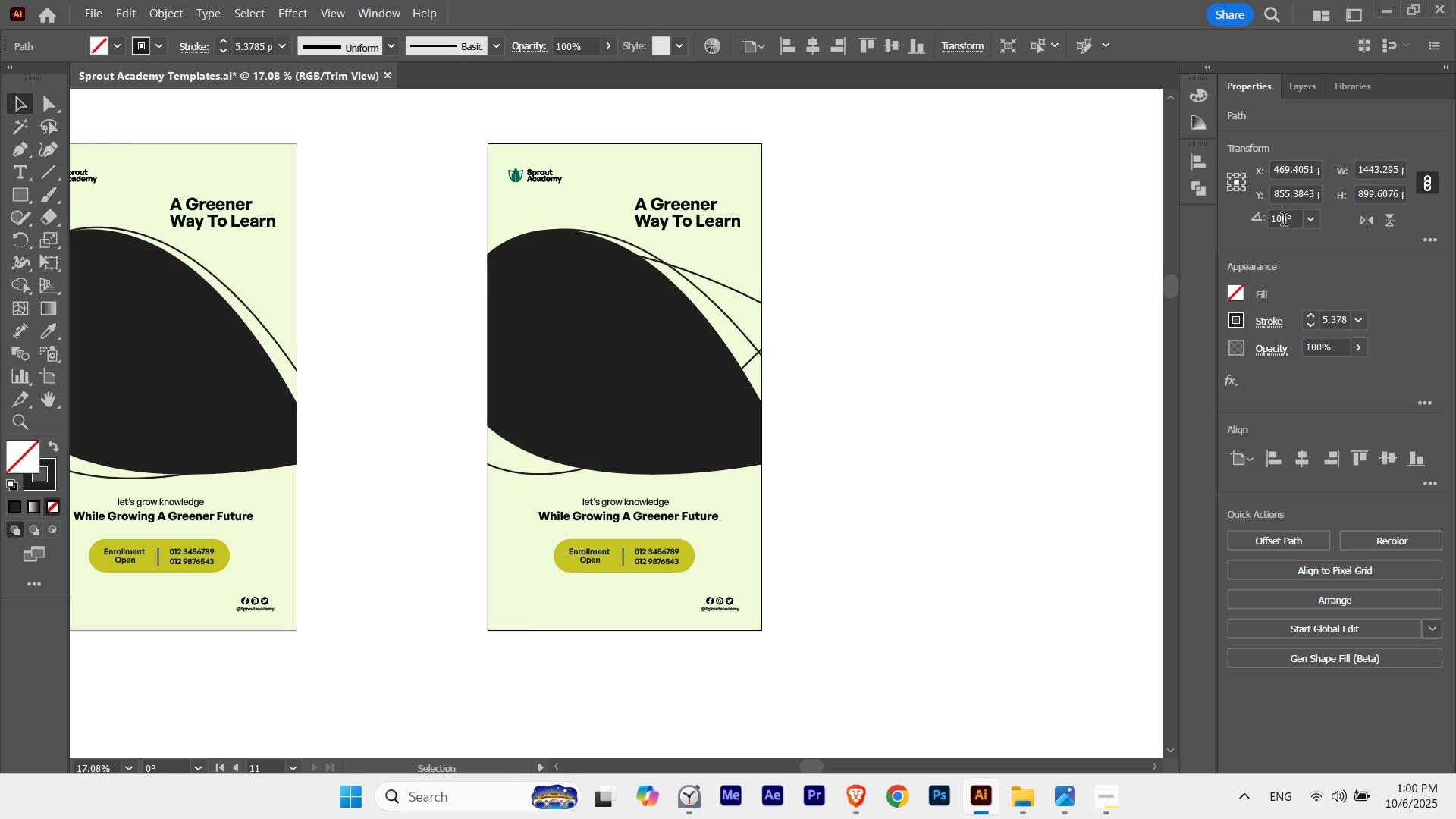 
key(Shift+ArrowRight)
 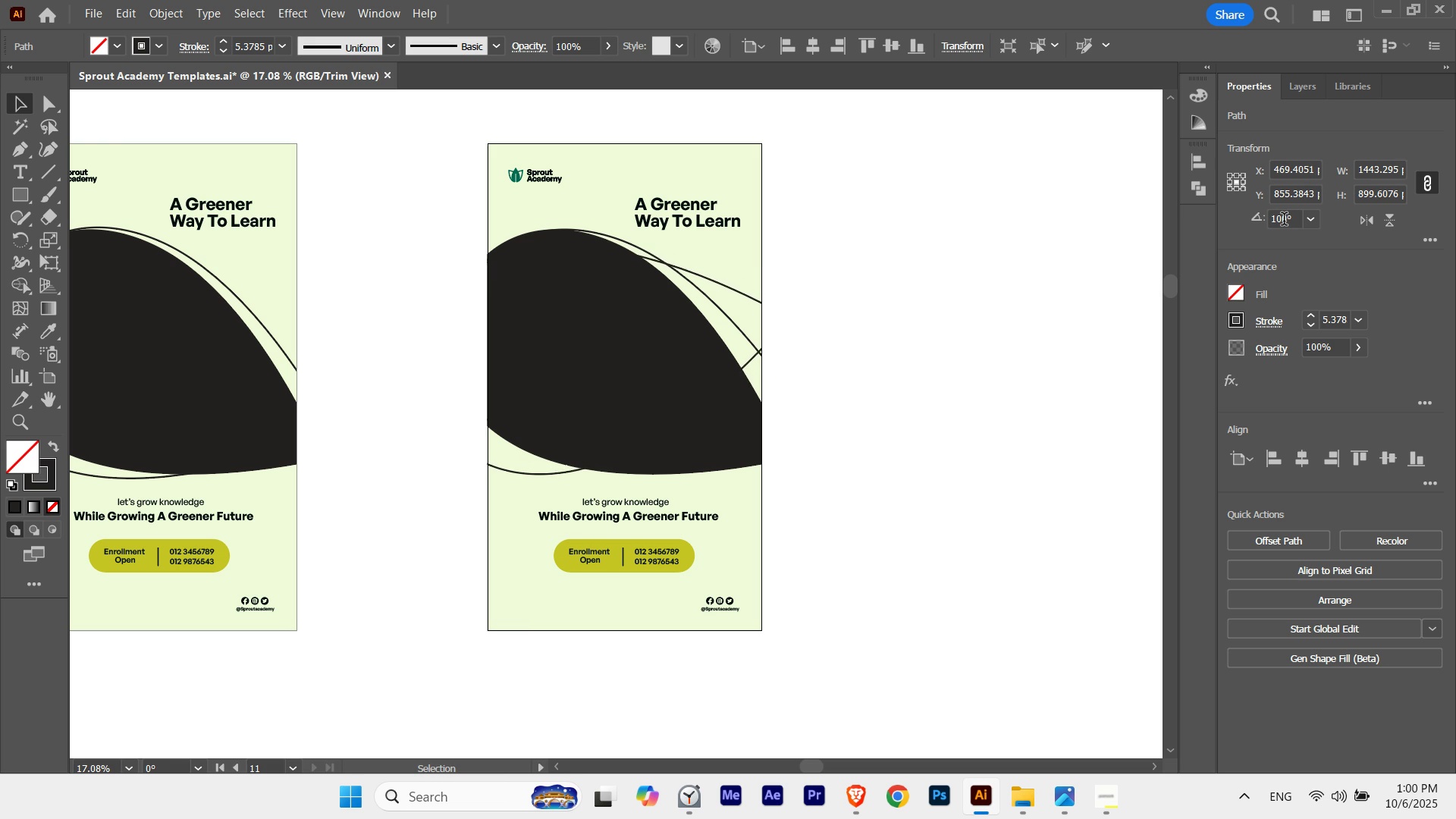 
key(Shift+ArrowLeft)
 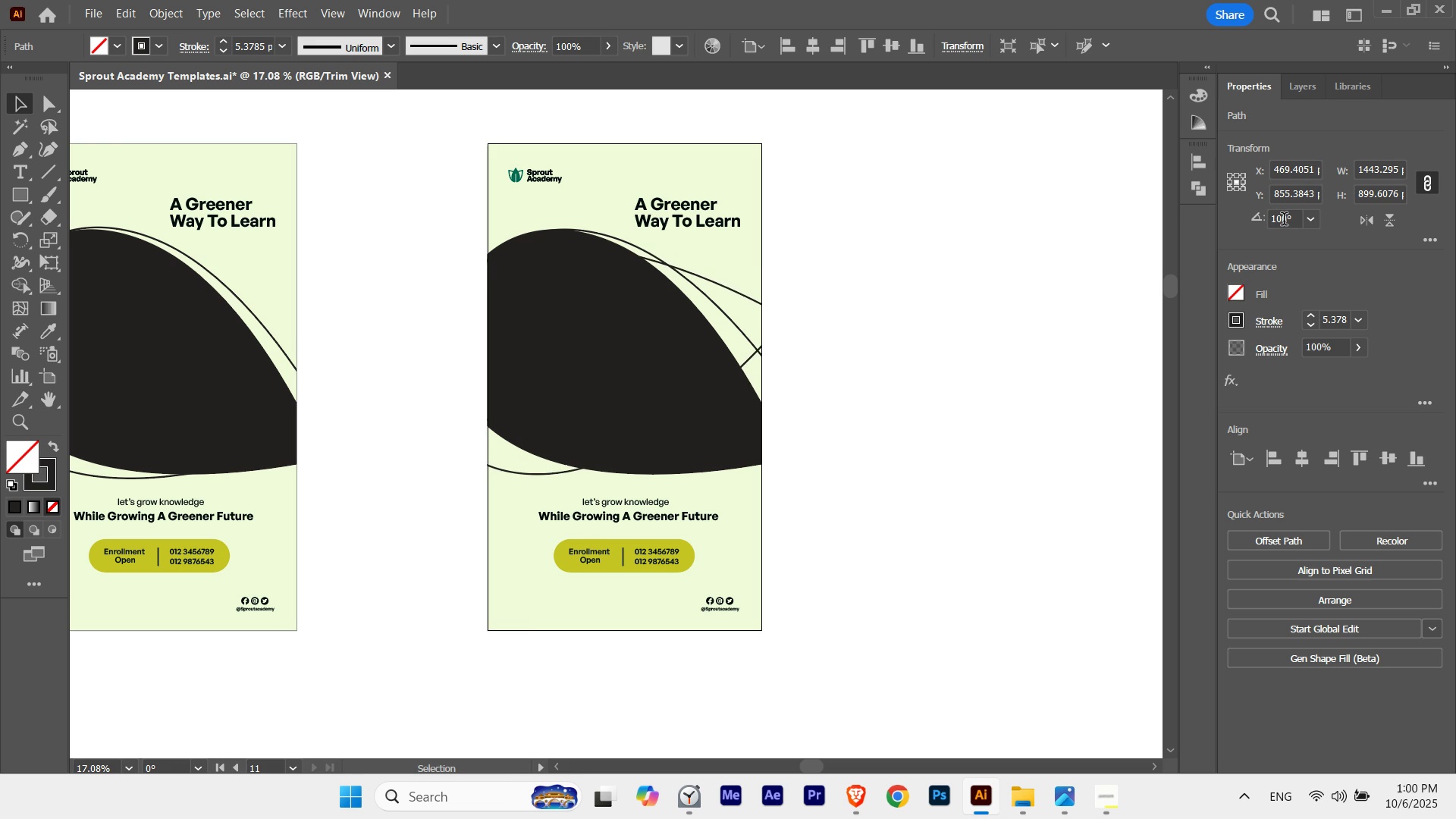 
key(Shift+ArrowLeft)
 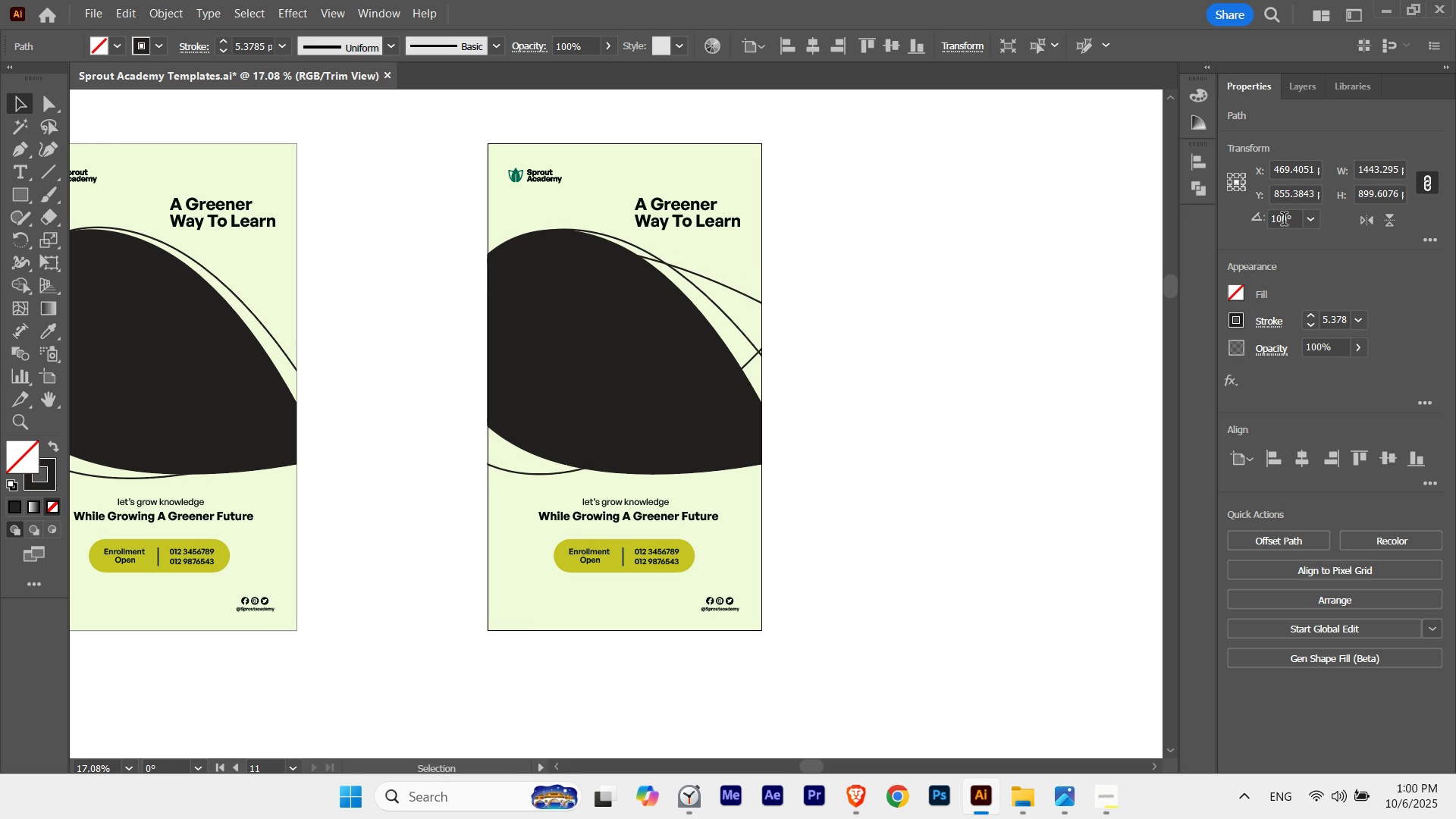 
key(Shift+ArrowRight)
 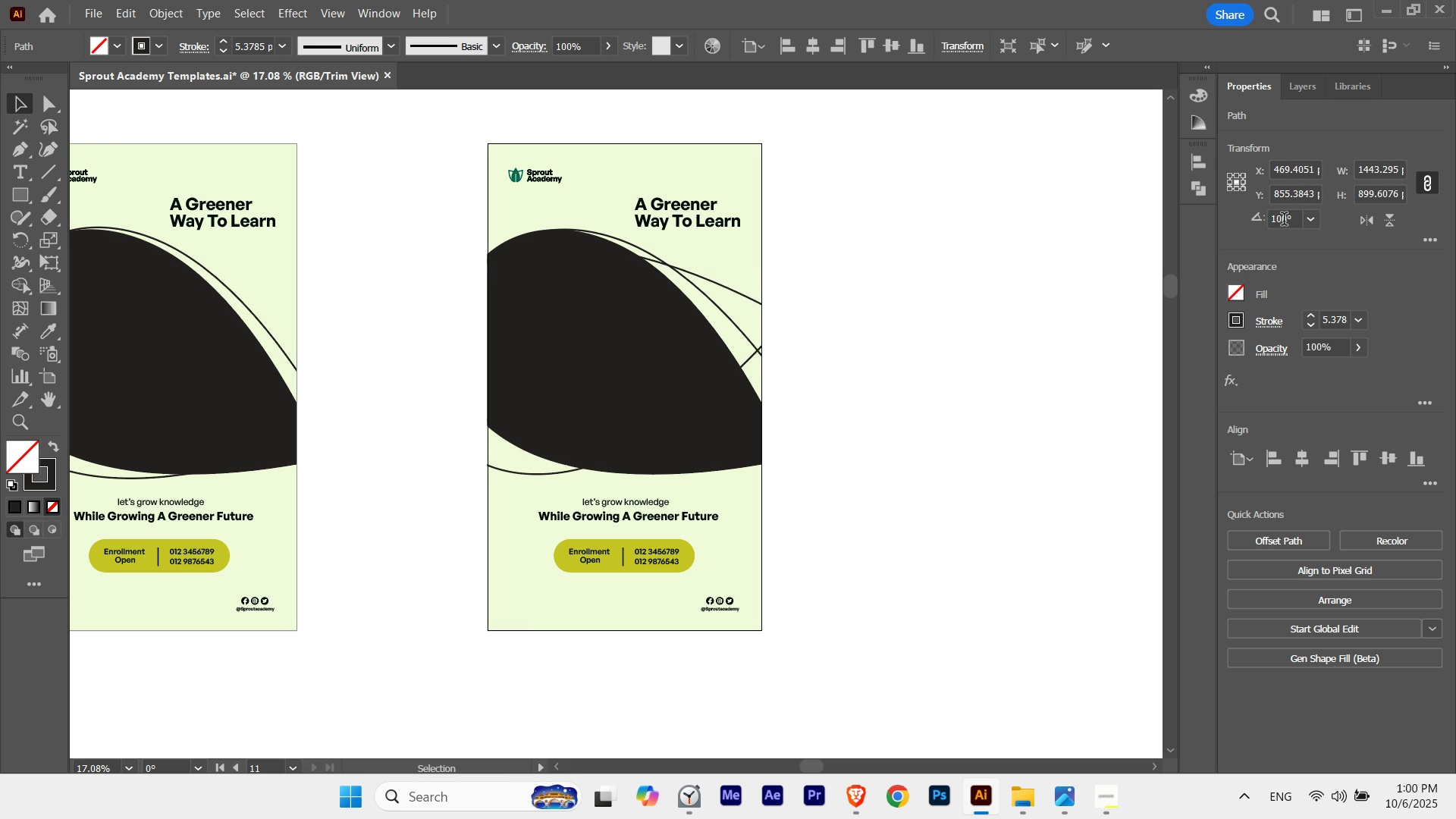 
key(Shift+ArrowLeft)
 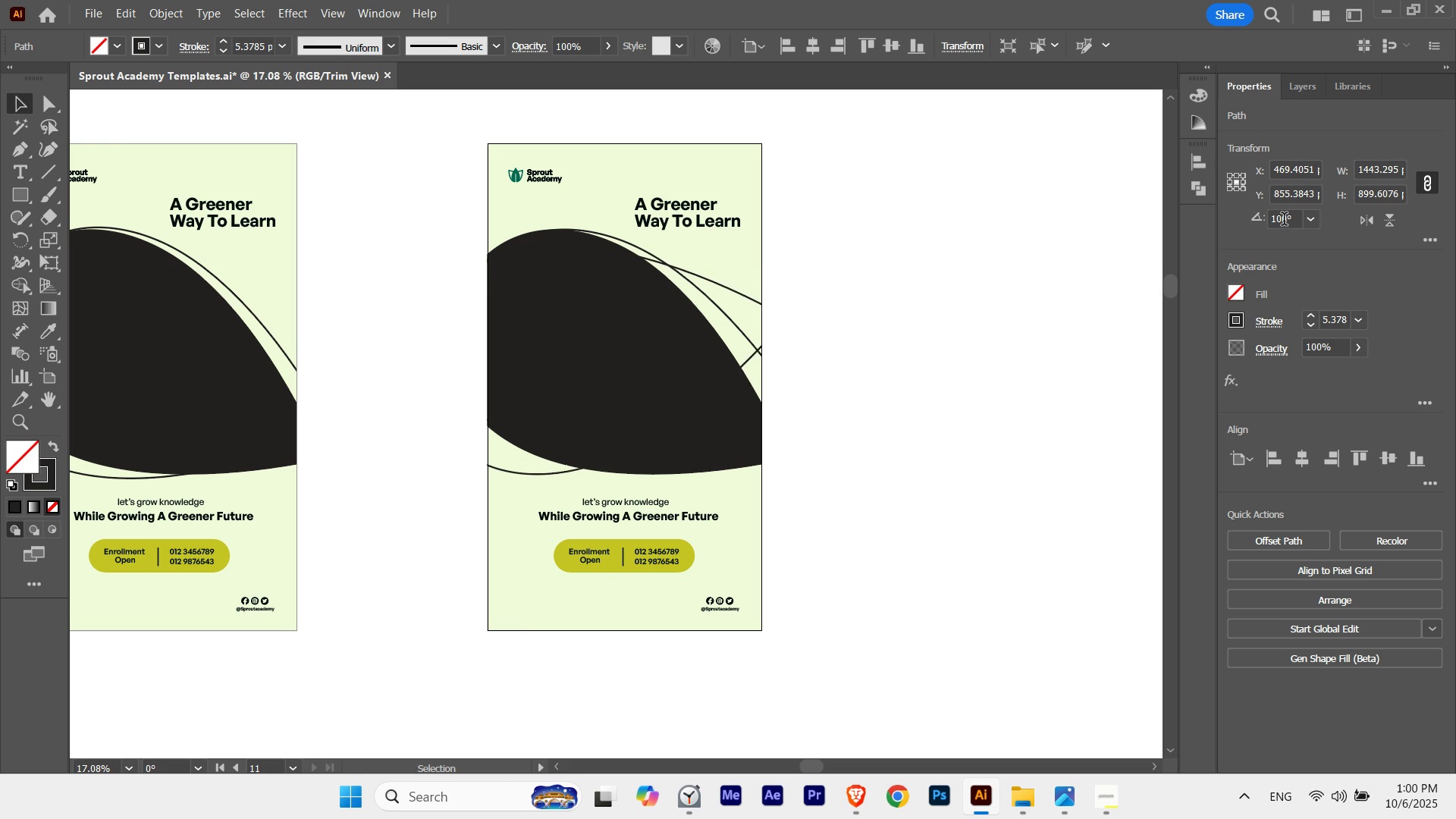 
key(Shift+ArrowLeft)
 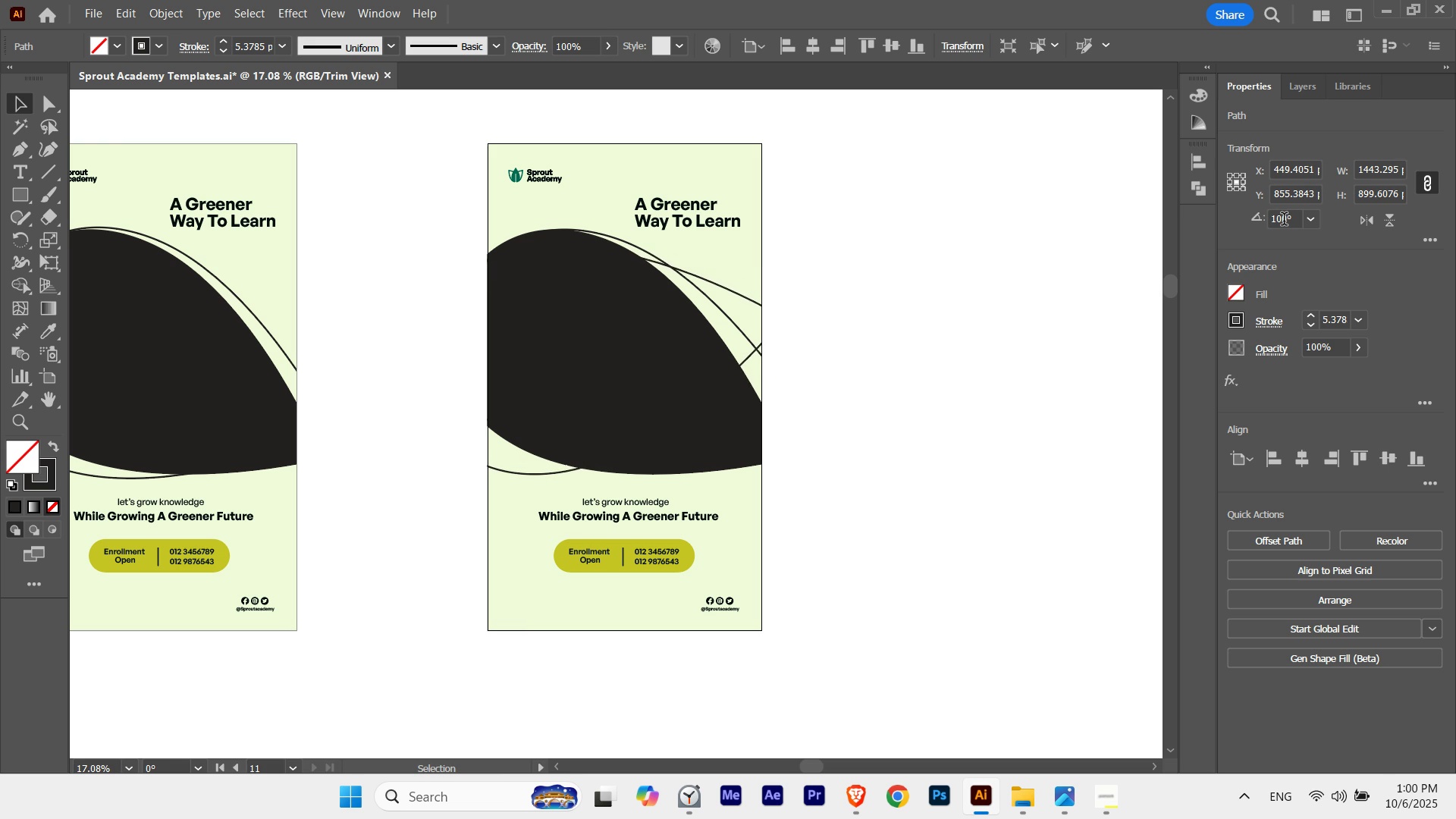 
key(Shift+ArrowRight)
 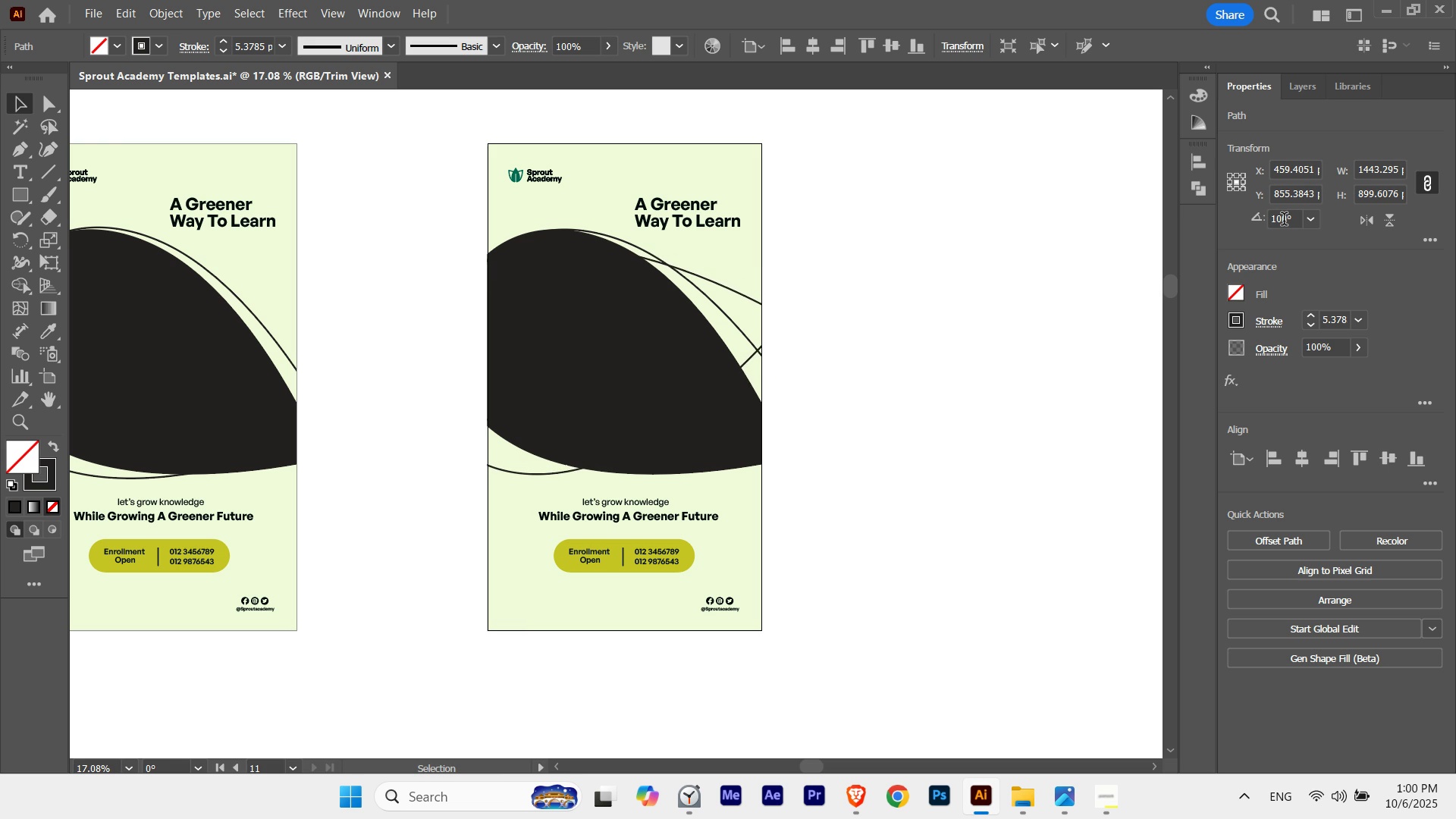 
key(Shift+ArrowLeft)
 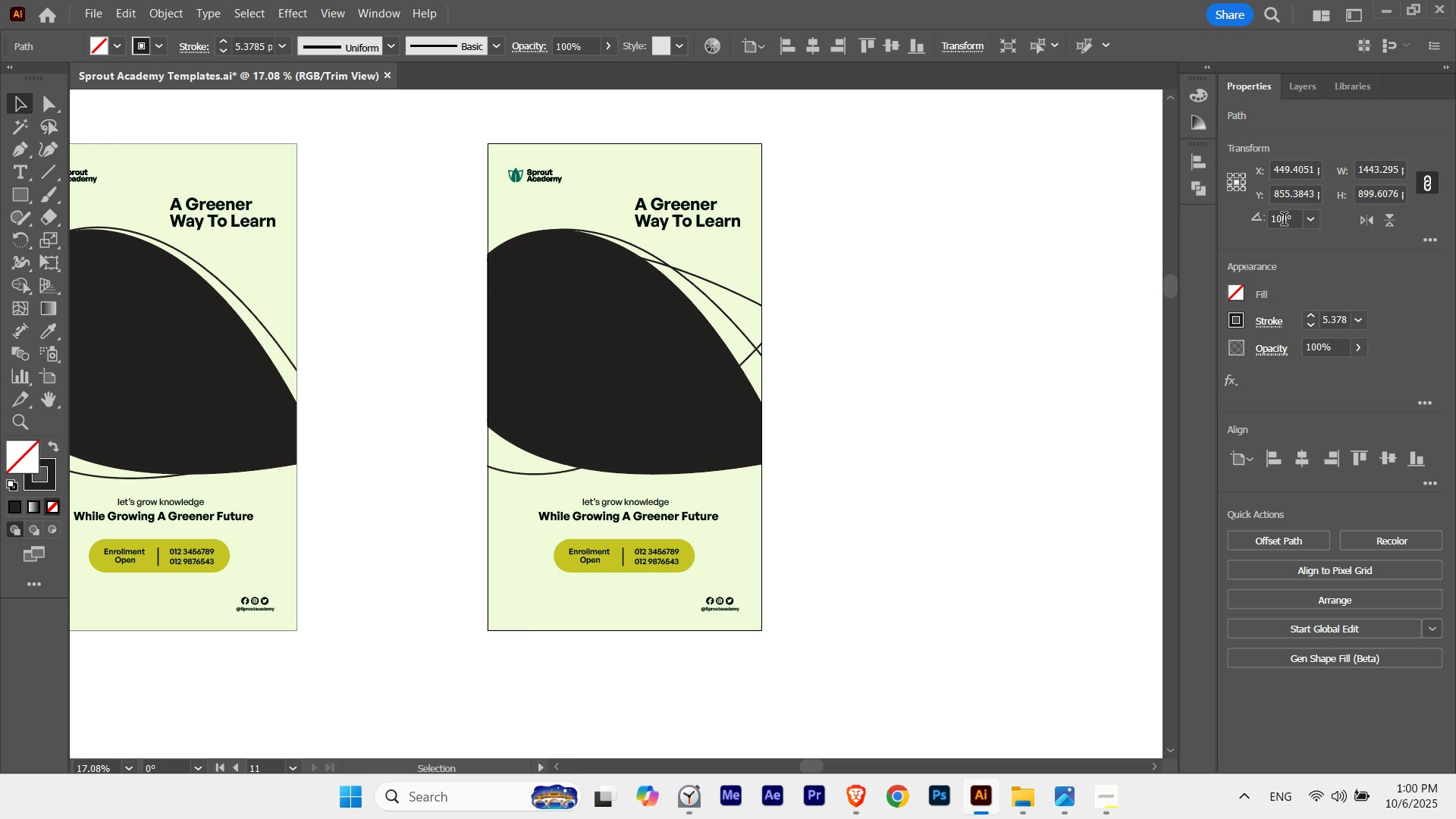 
key(Shift+ArrowRight)
 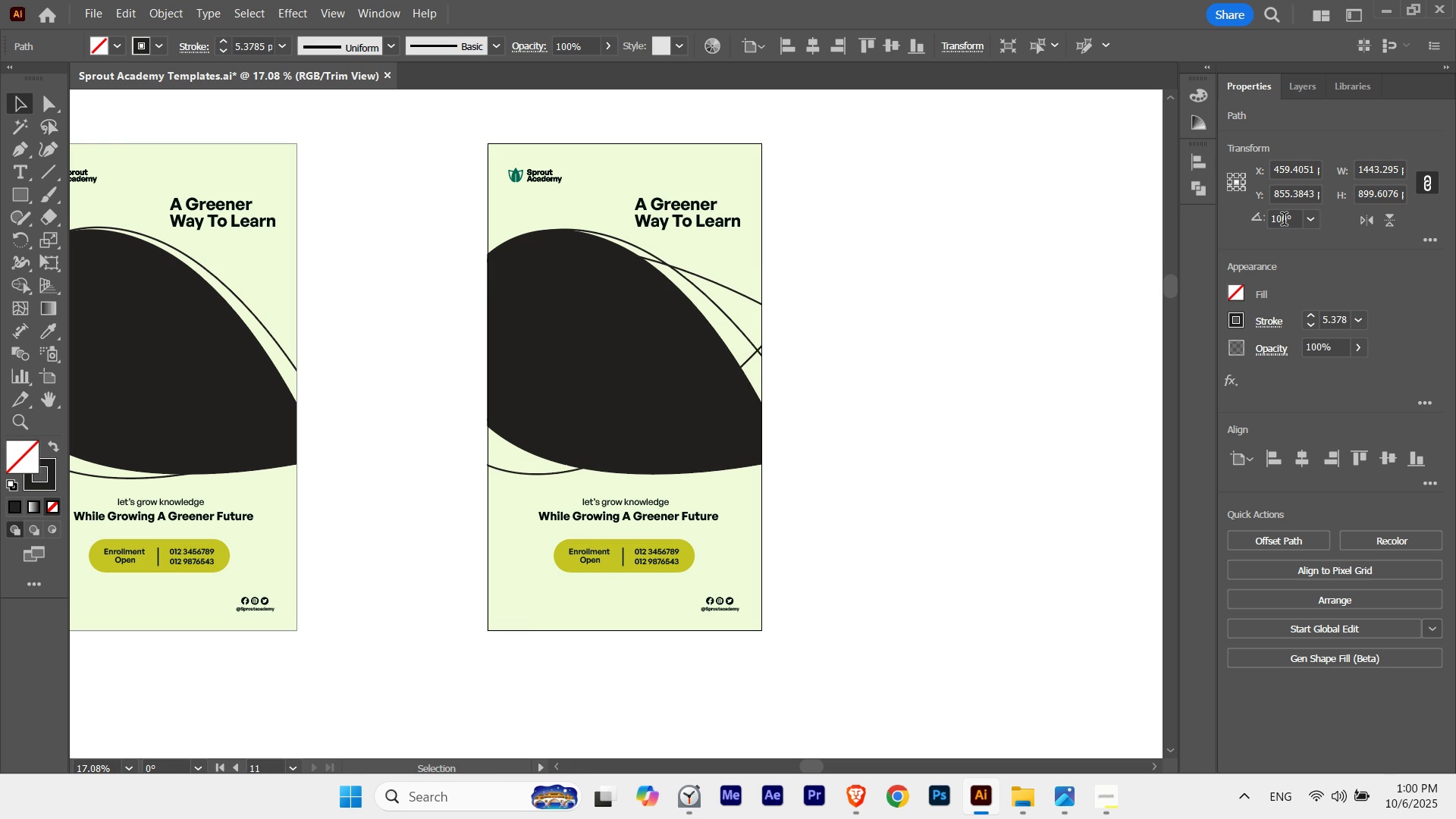 
key(Shift+ArrowRight)
 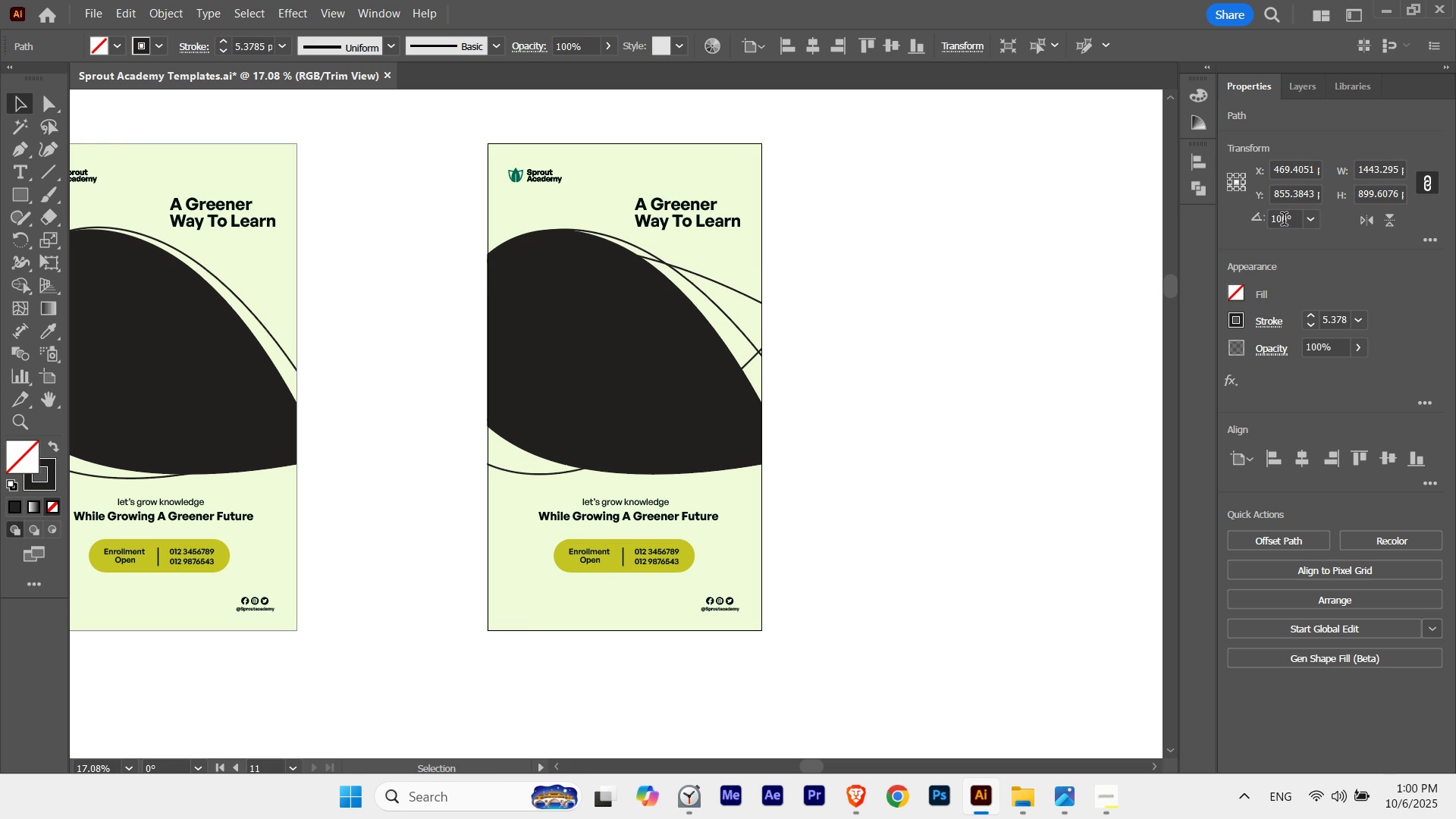 
key(Shift+ArrowLeft)
 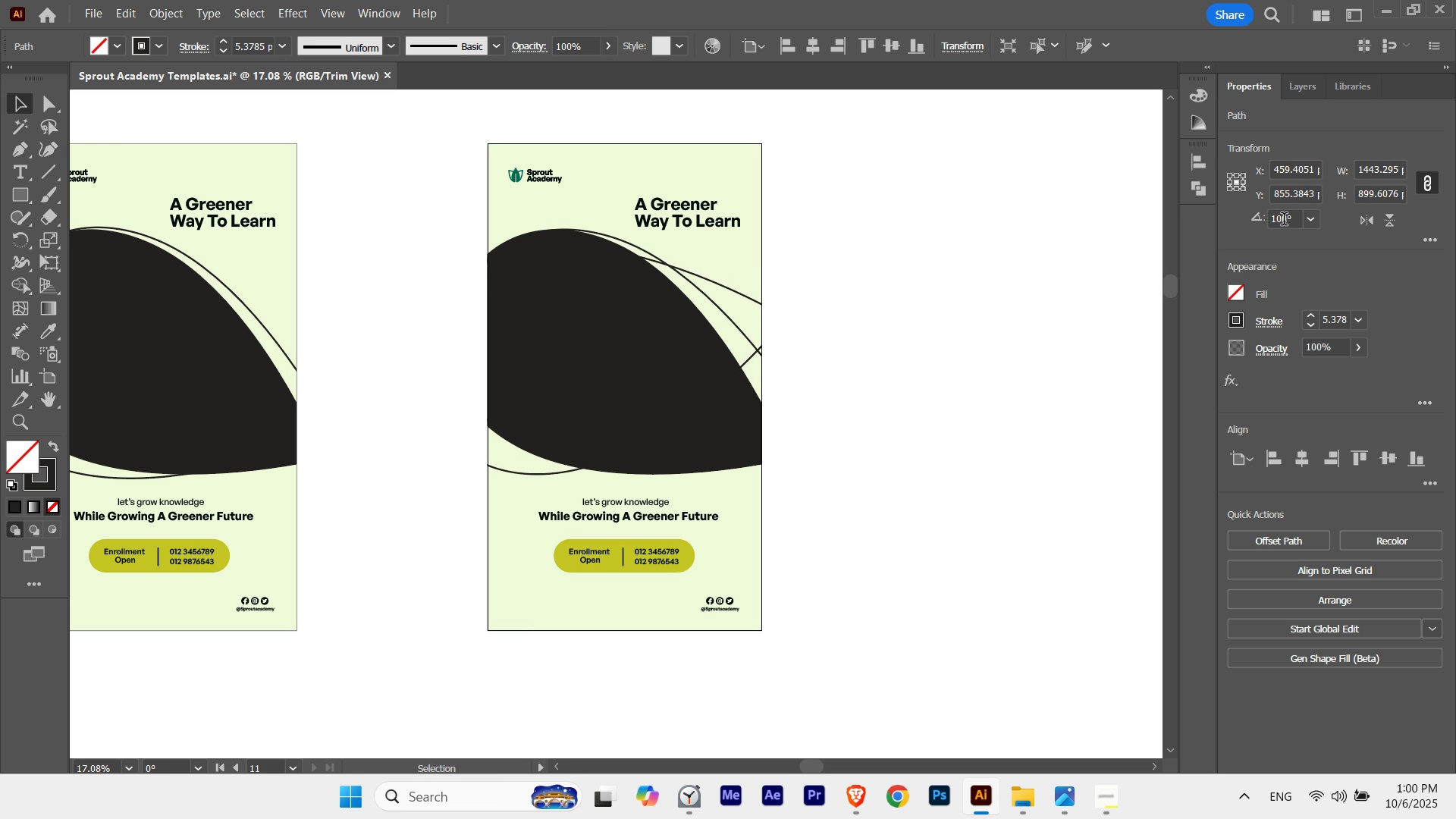 
key(Shift+ArrowRight)
 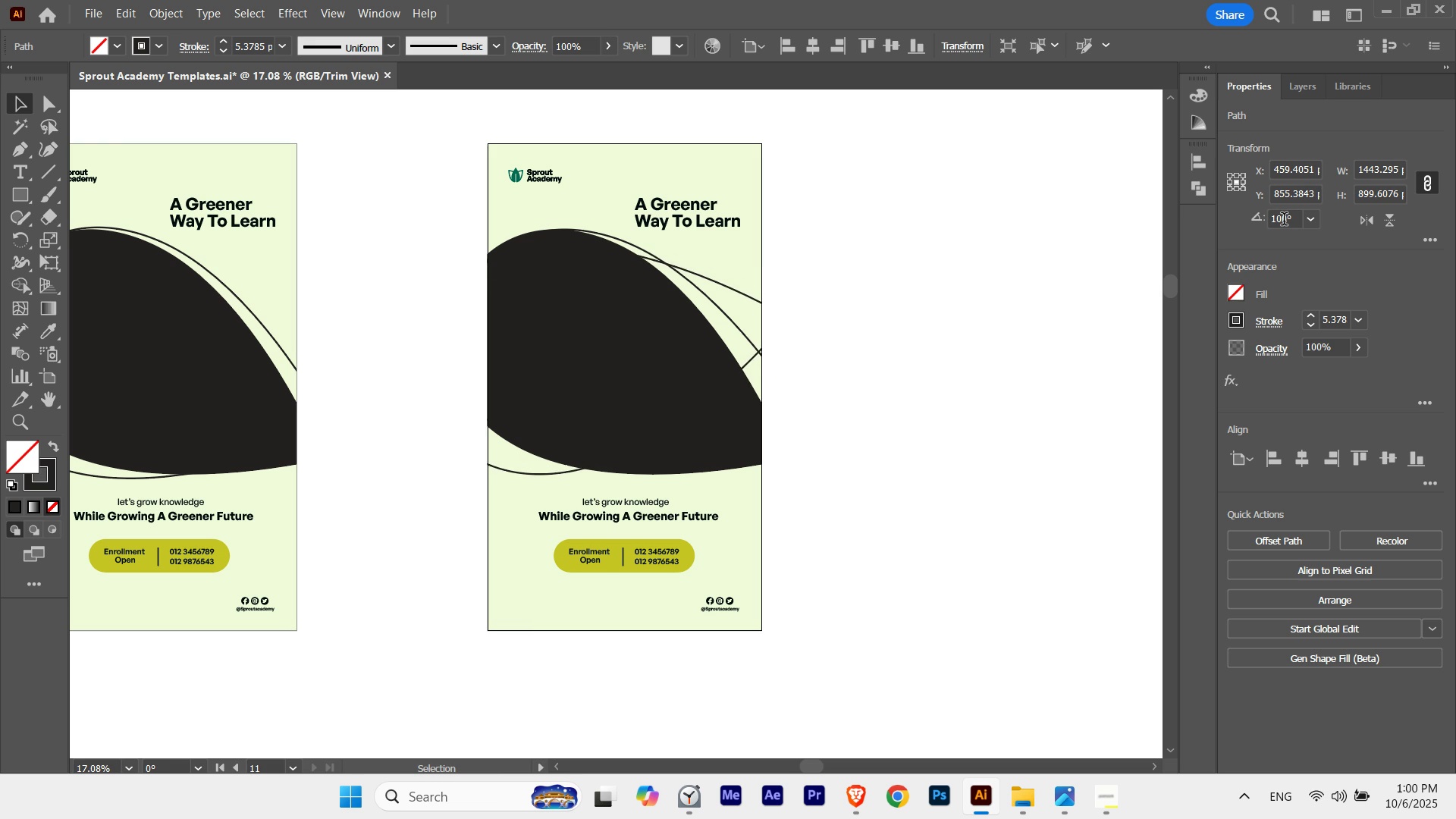 
key(Shift+ArrowRight)
 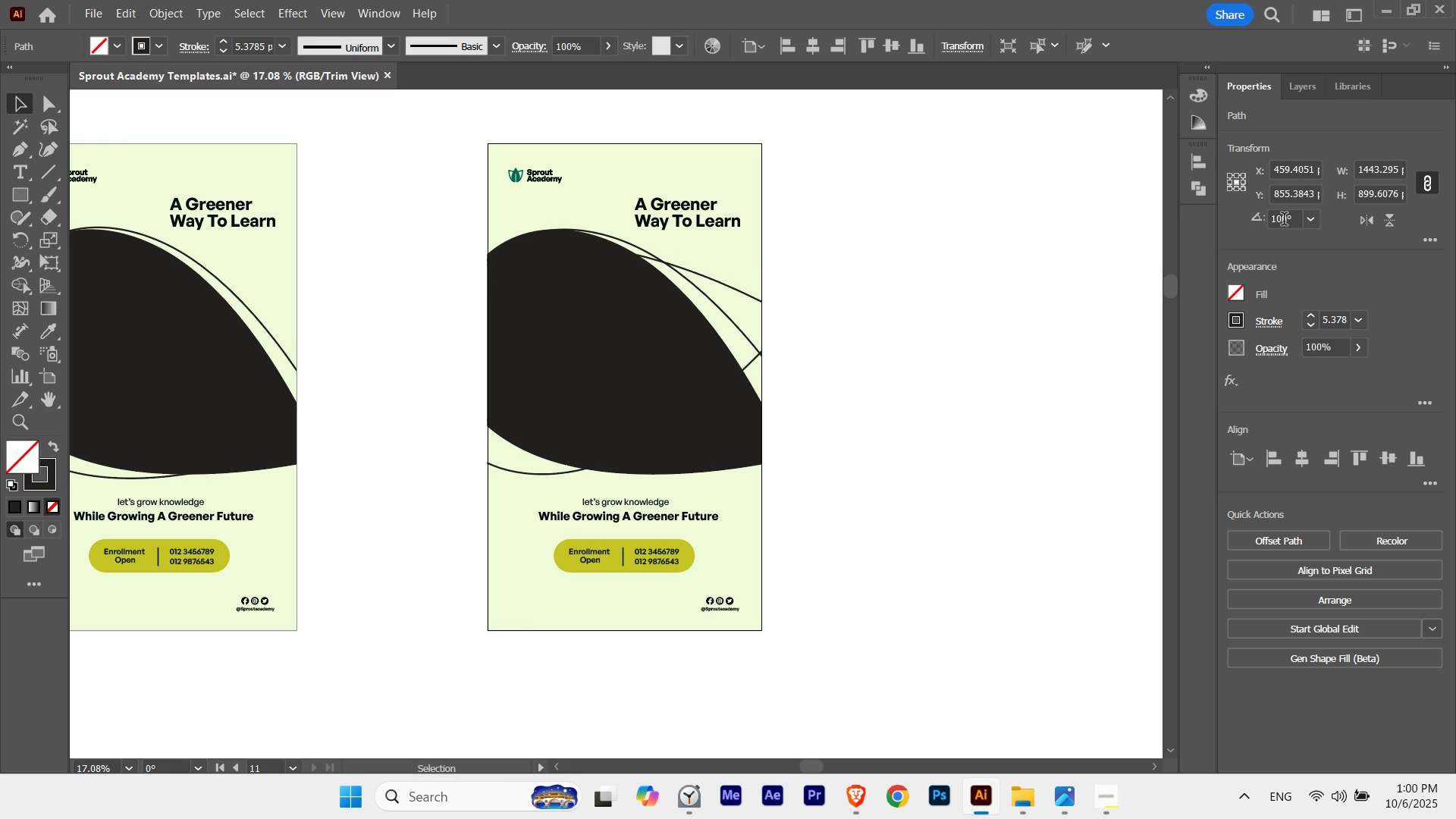 
key(Shift+ArrowRight)
 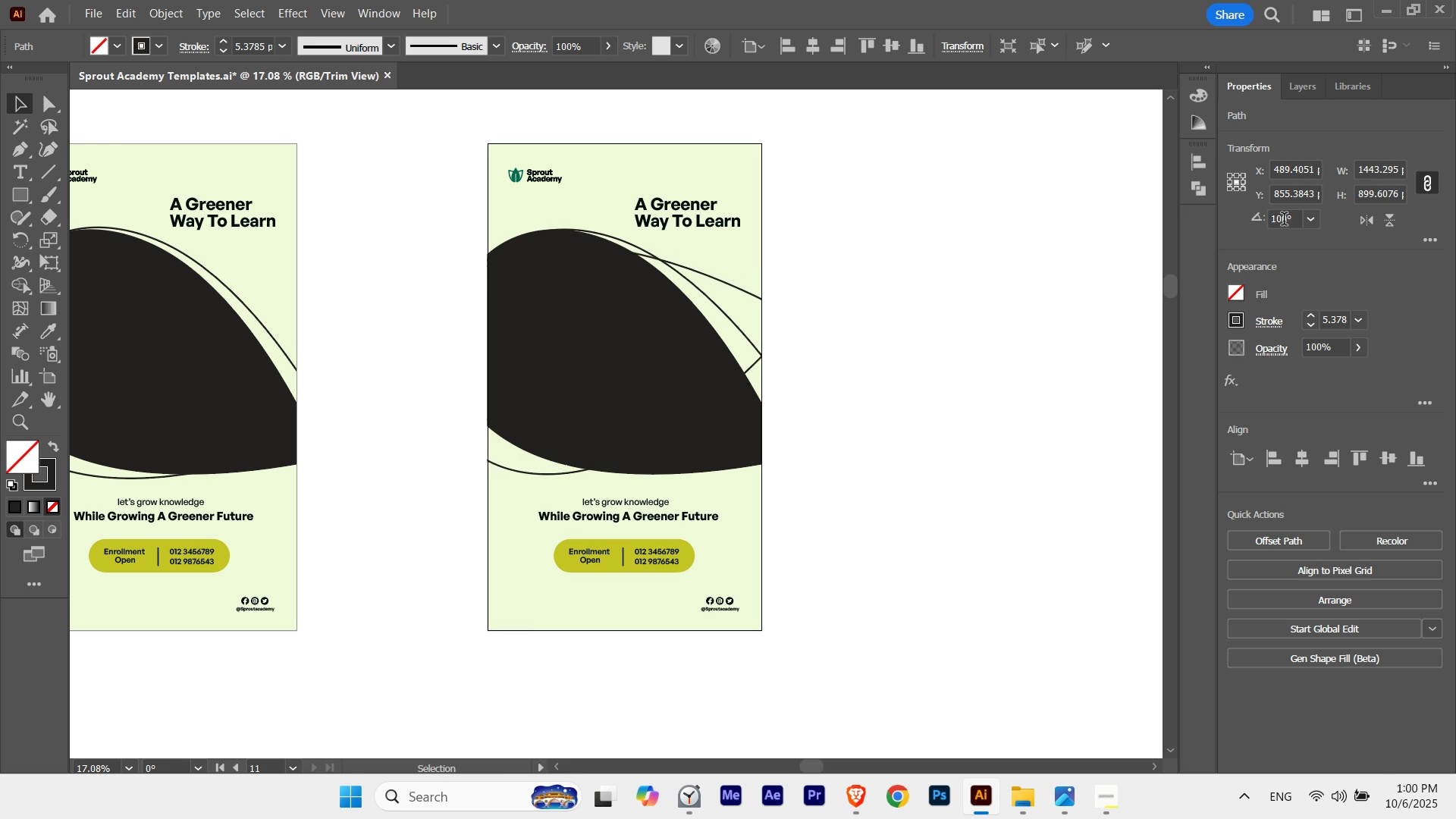 
key(Shift+ArrowRight)
 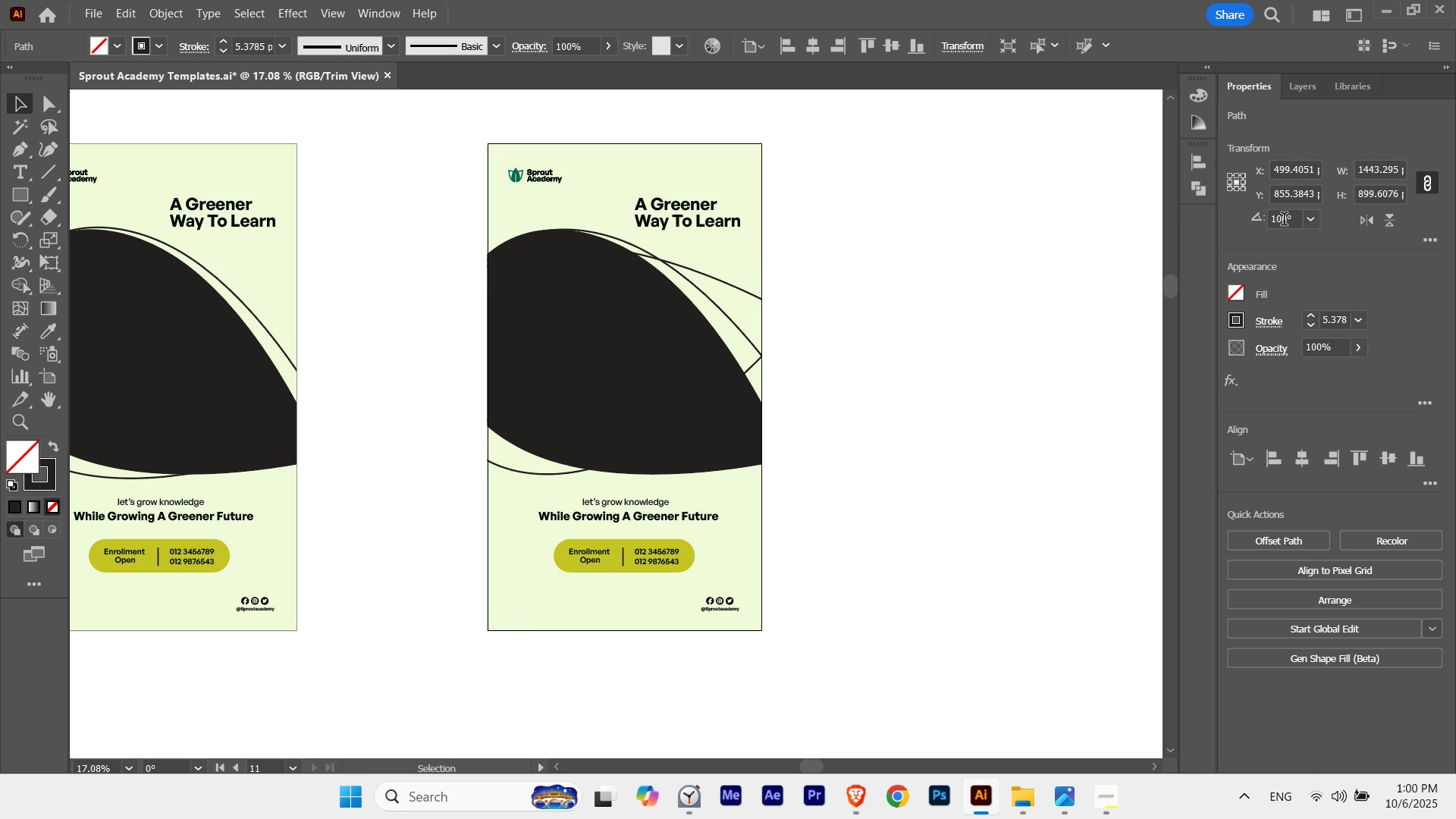 
key(Shift+ArrowLeft)
 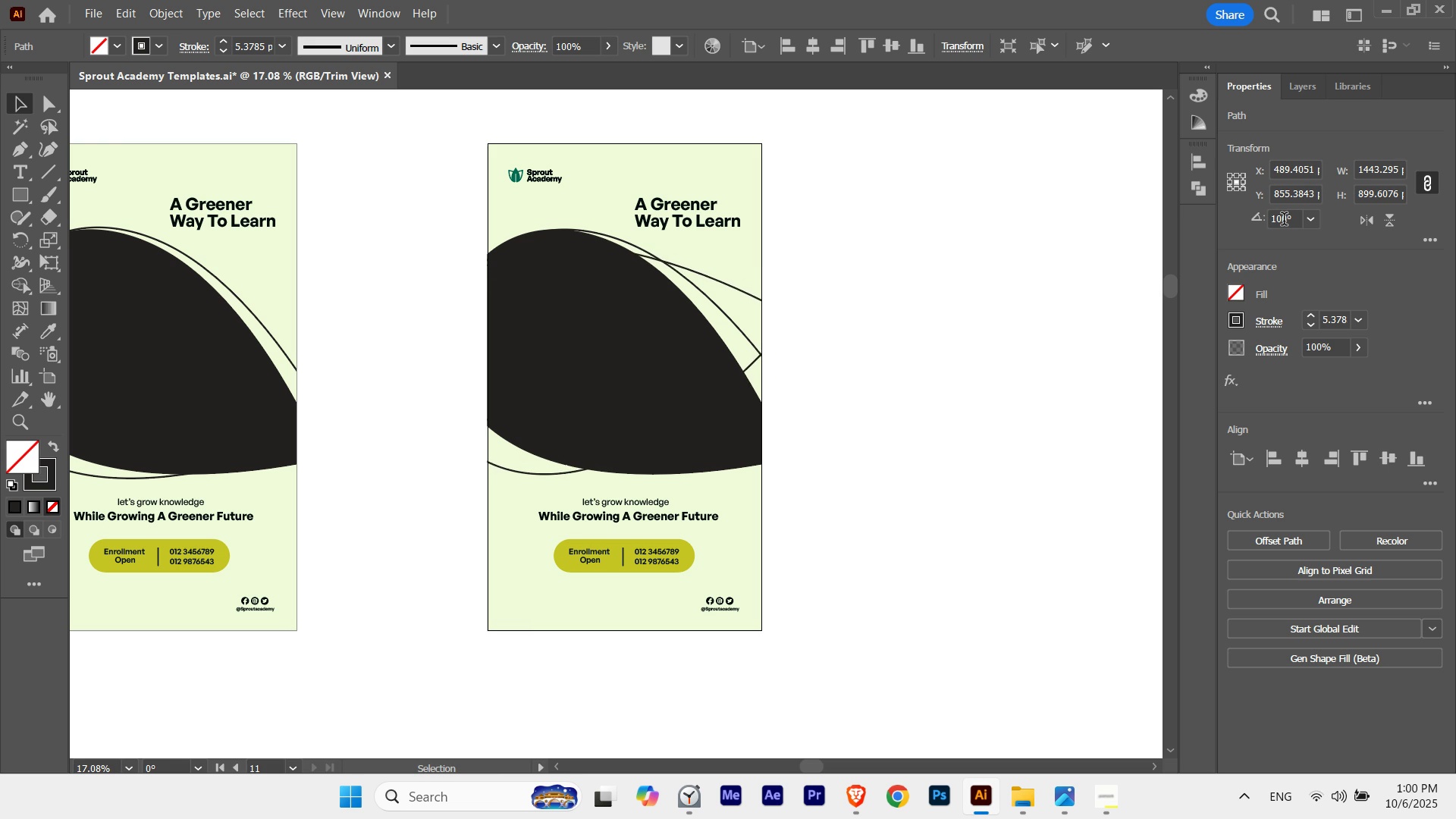 
key(Shift+ArrowRight)
 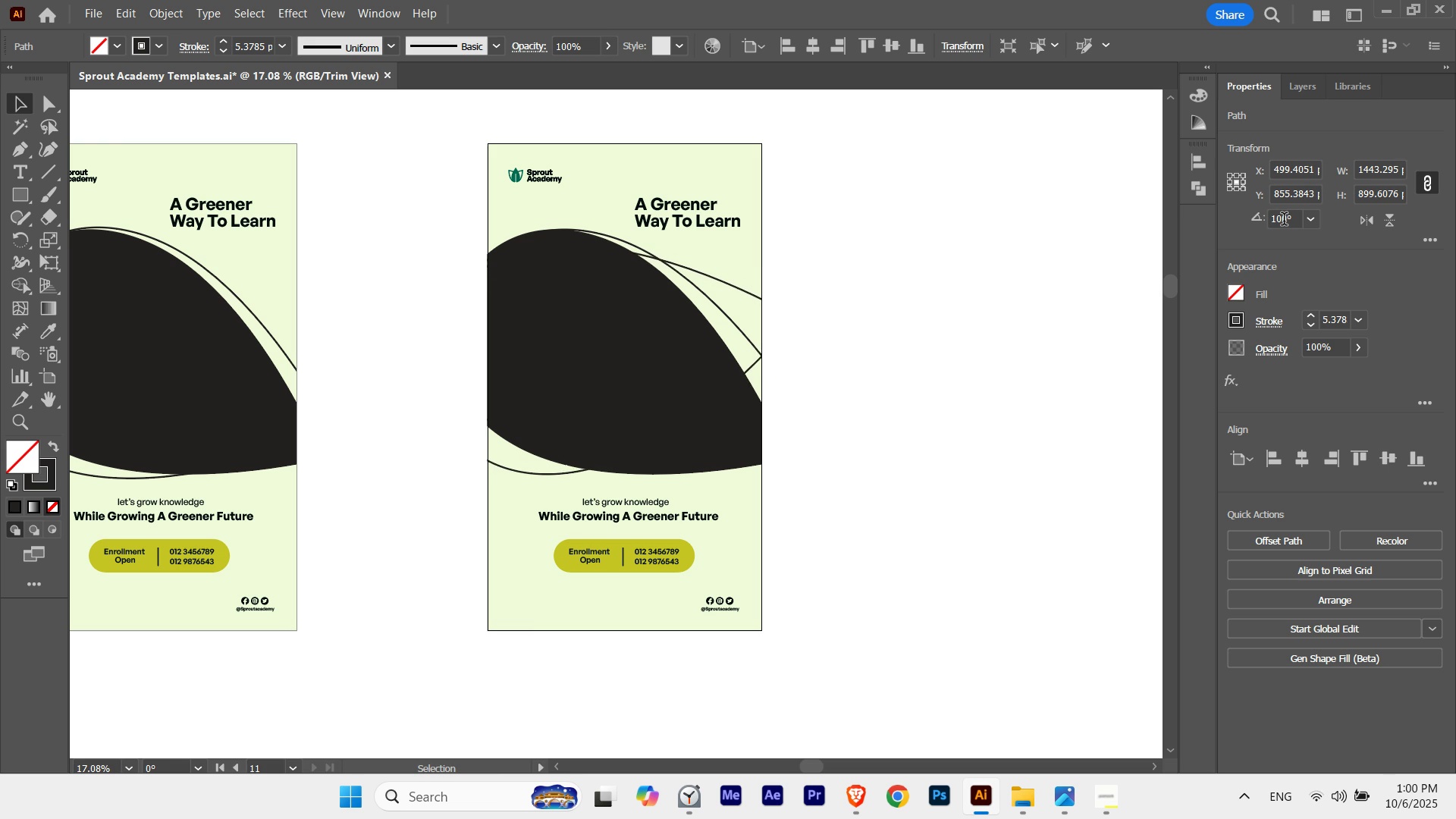 
key(Shift+ArrowRight)
 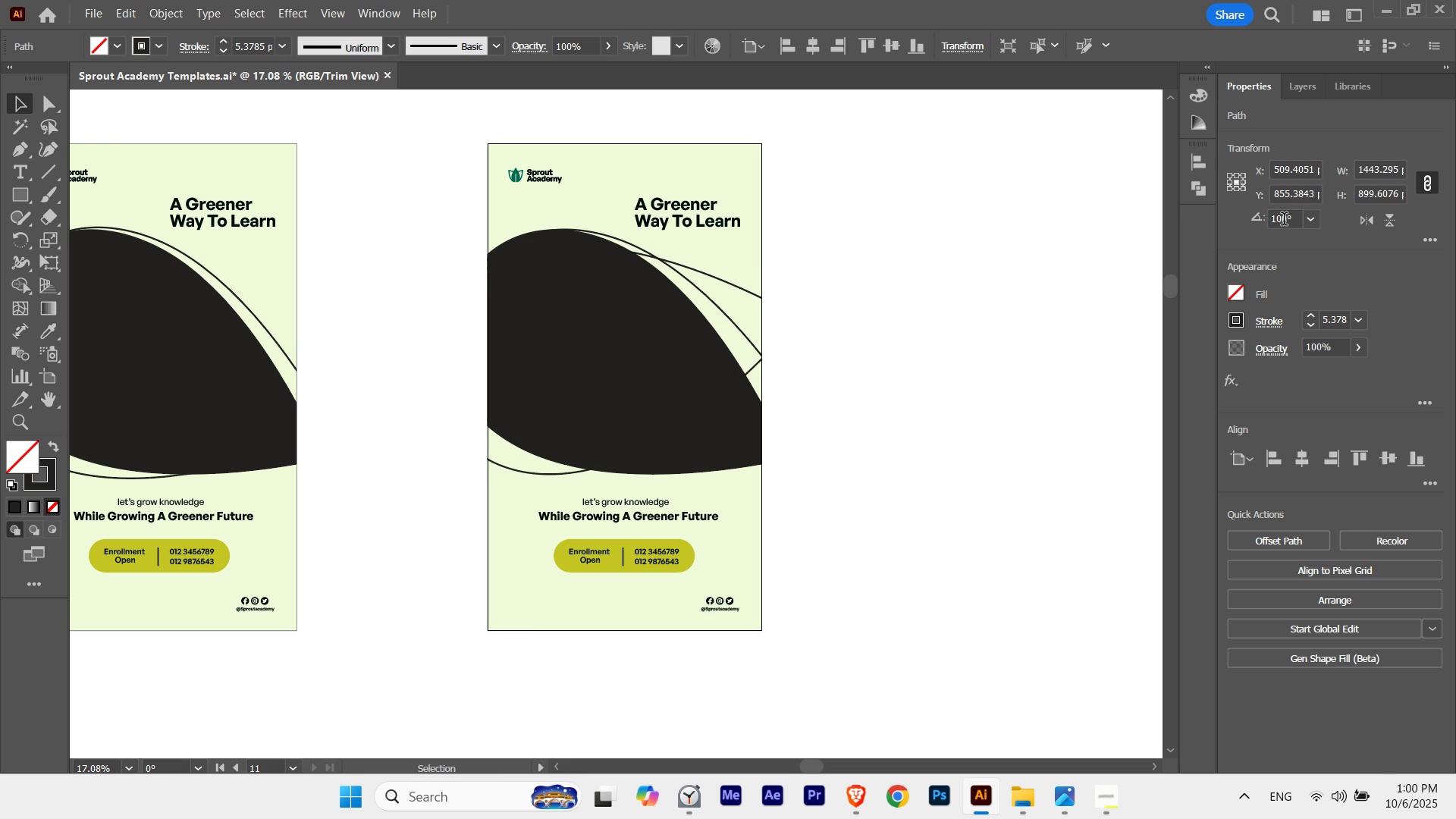 
key(Shift+ArrowLeft)
 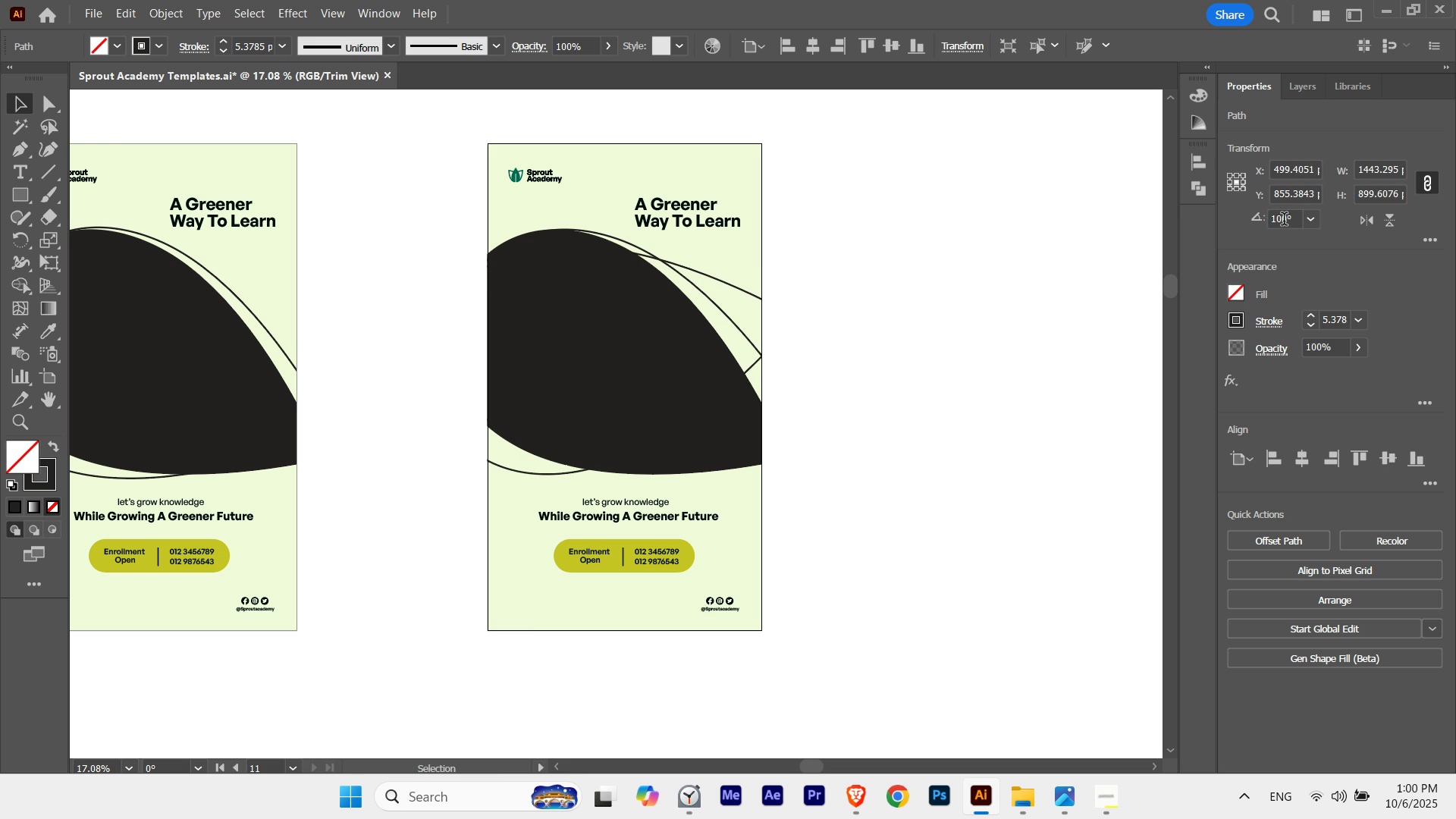 
key(Shift+ArrowRight)
 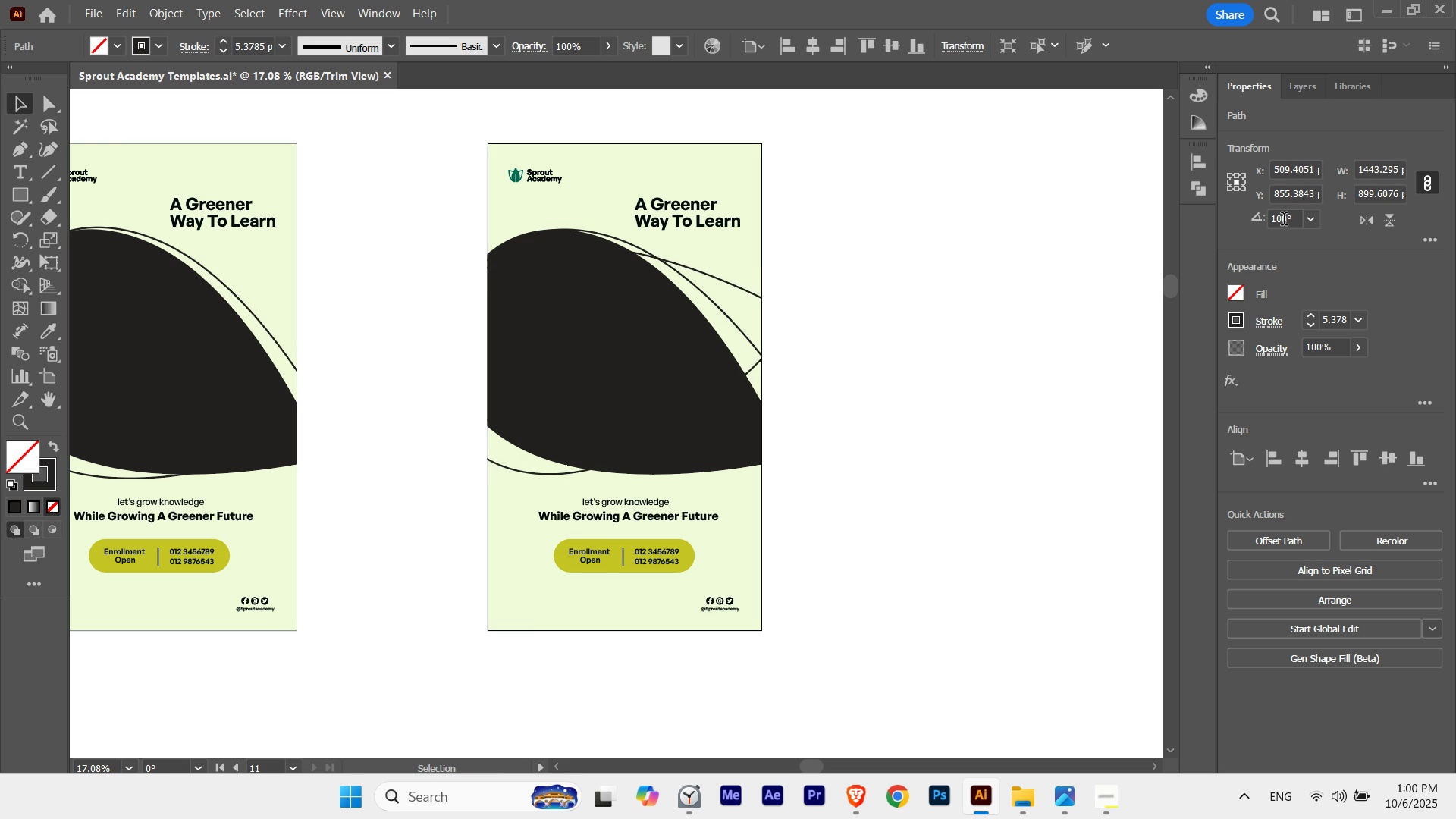 
key(Shift+ArrowLeft)
 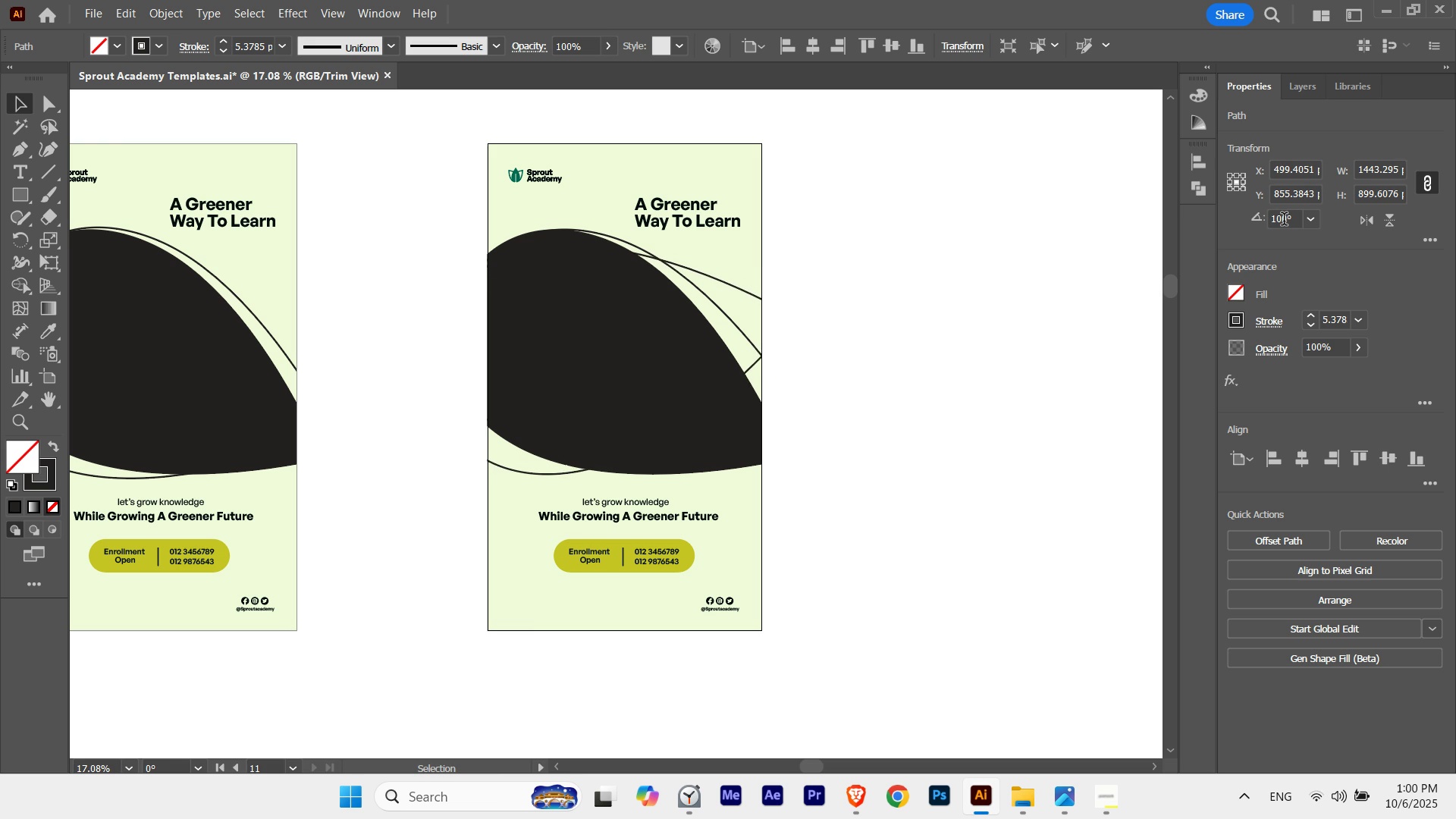 
key(Shift+ArrowRight)
 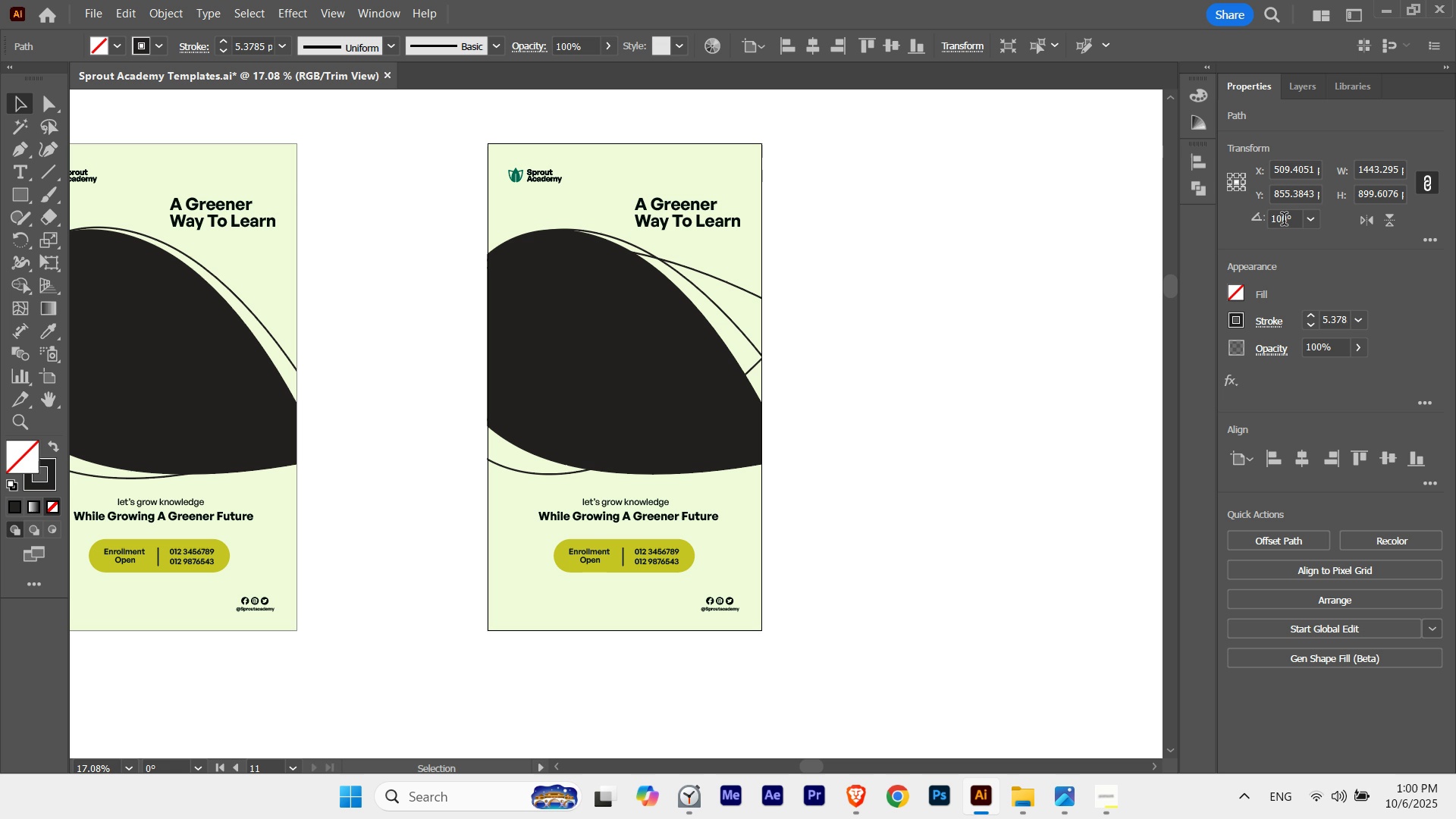 
key(ArrowLeft)
 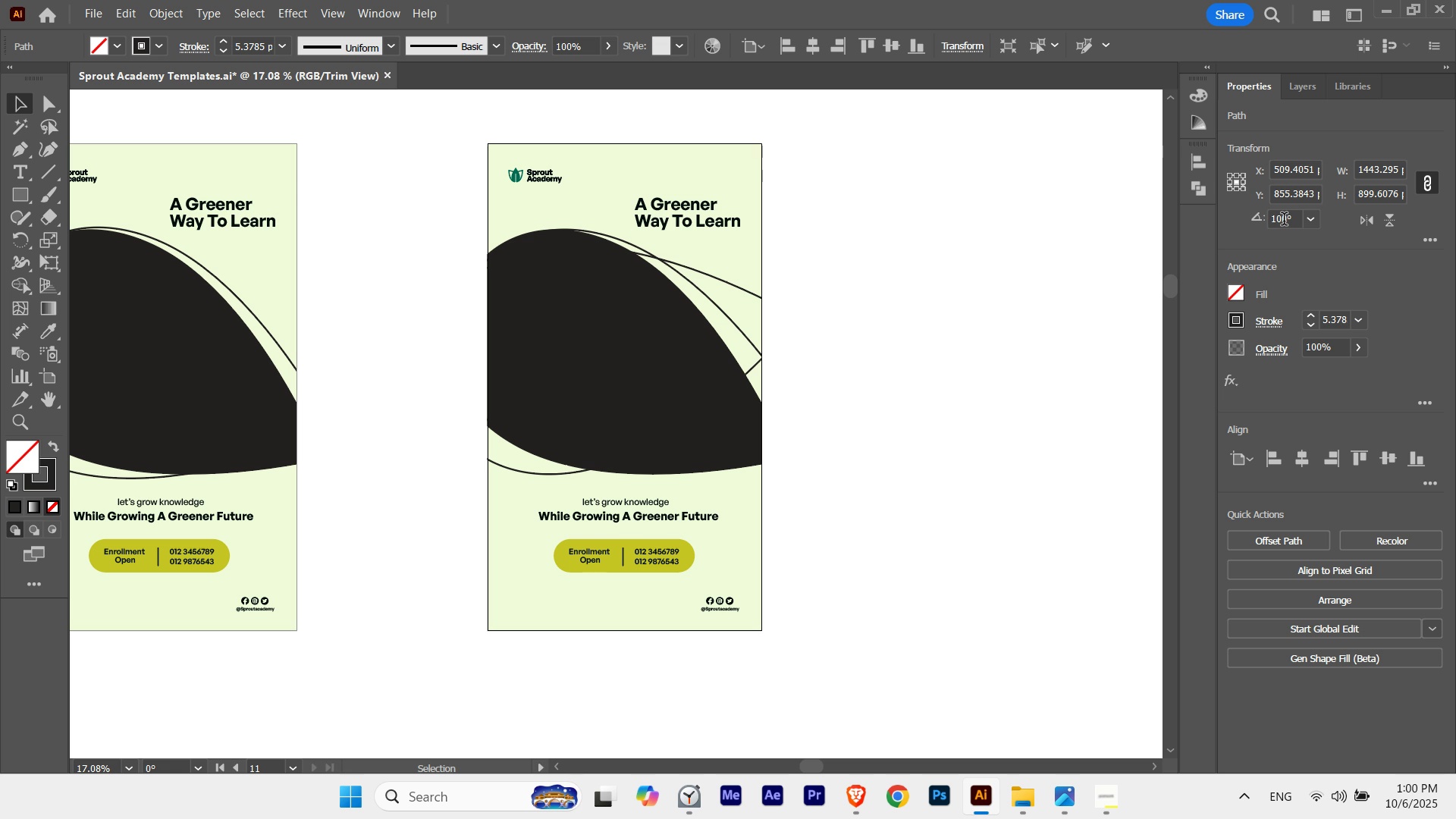 
key(ArrowLeft)
 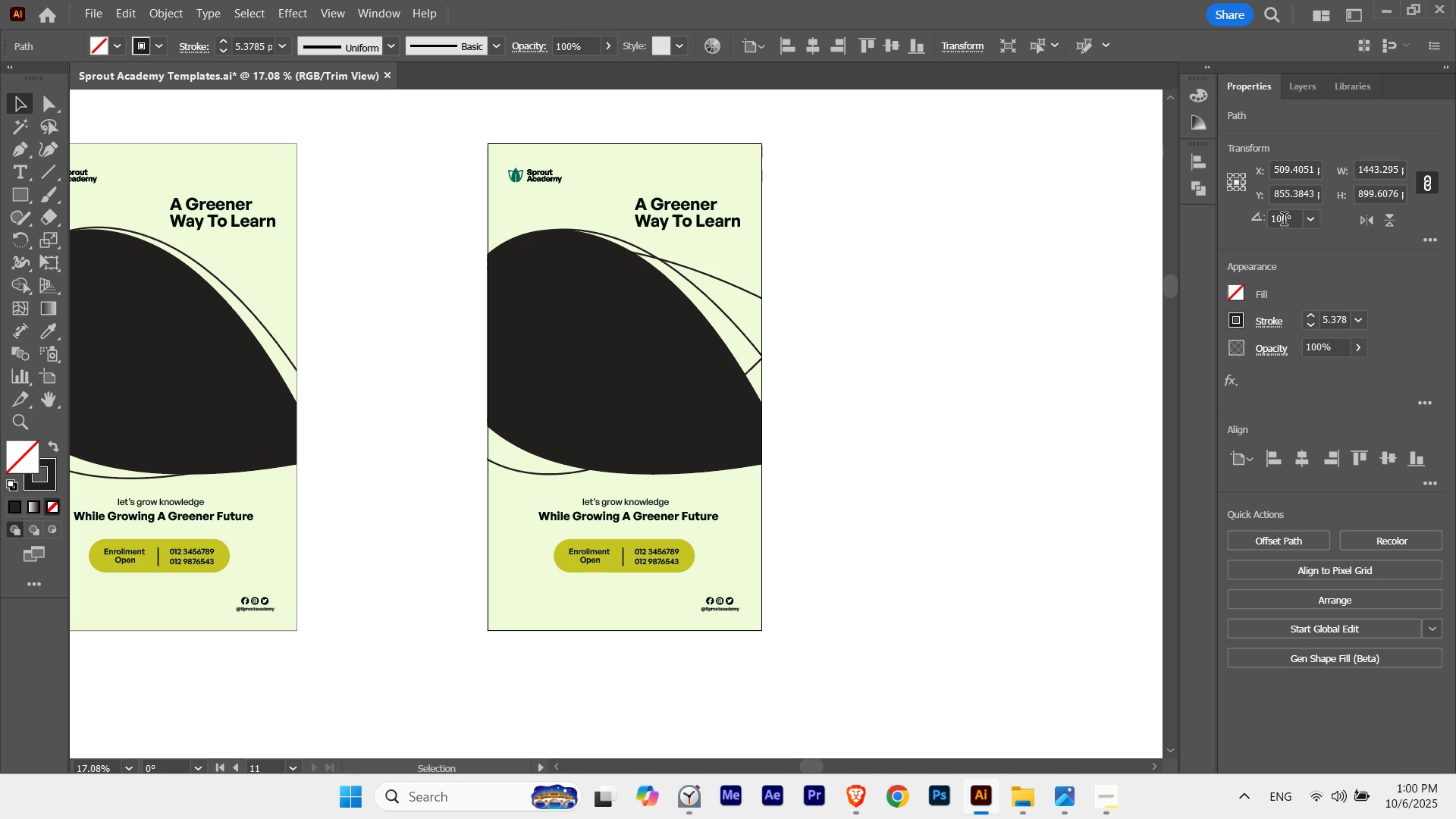 
key(ArrowLeft)
 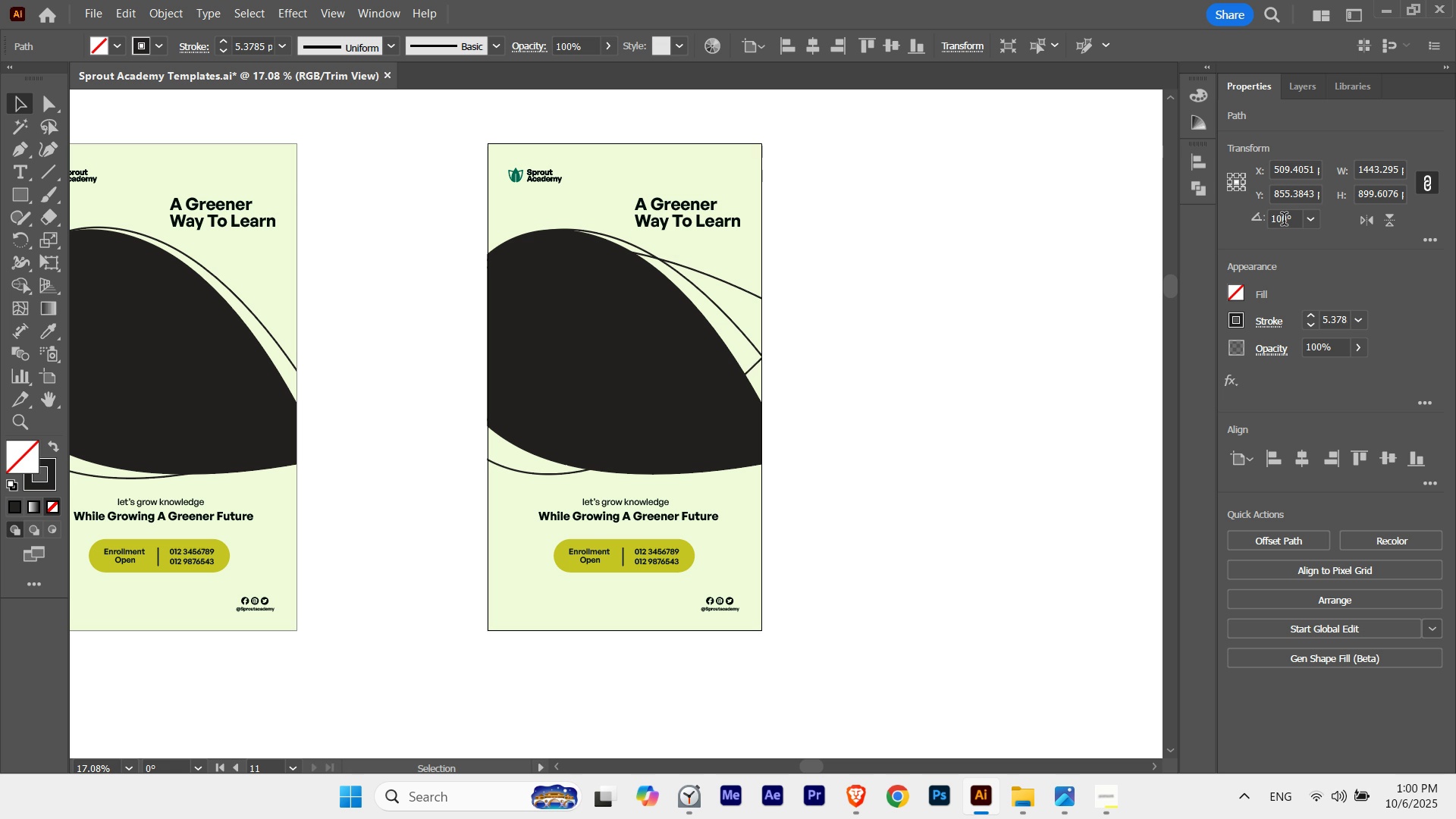 
key(ArrowLeft)
 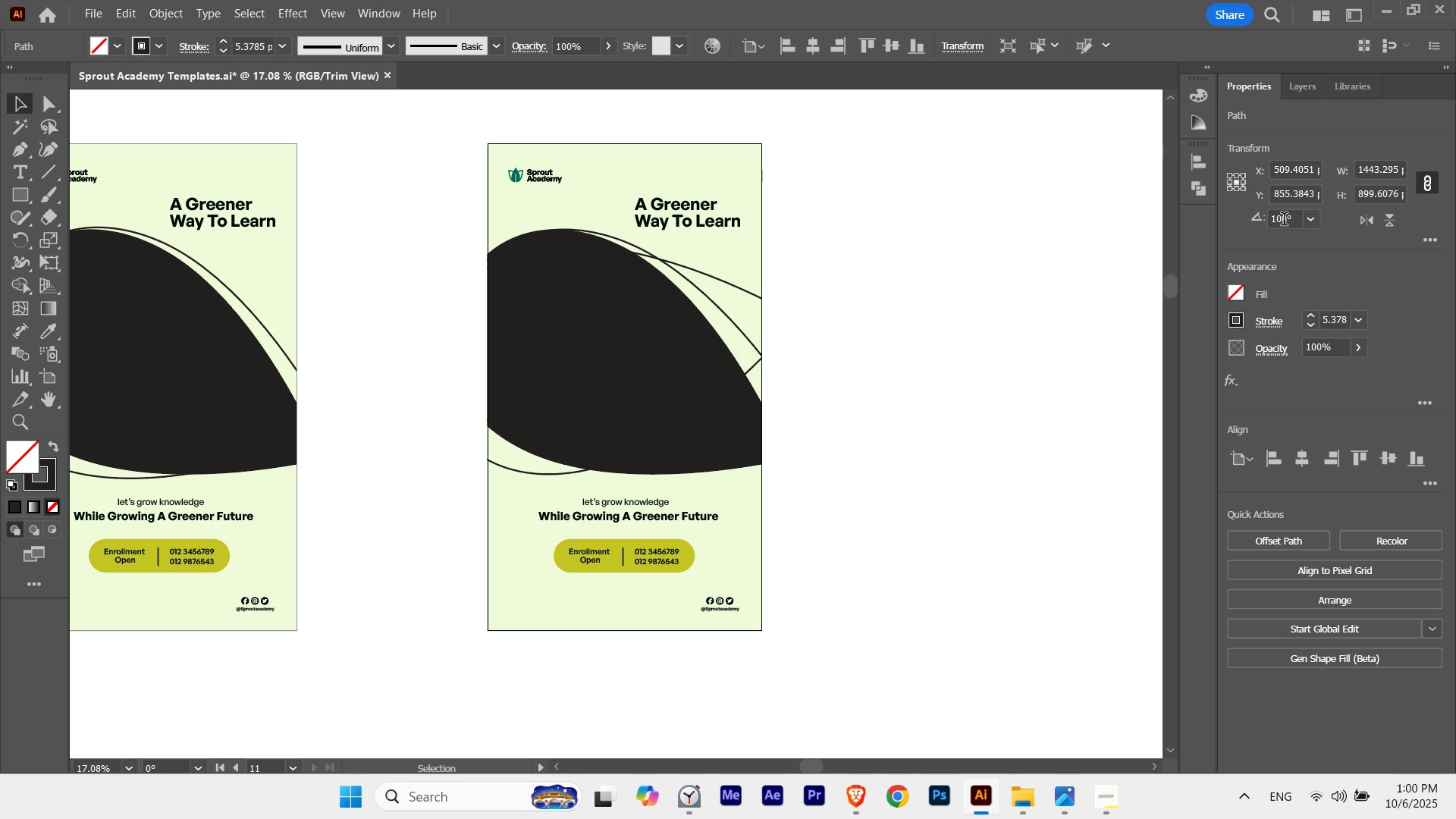 
key(ArrowLeft)
 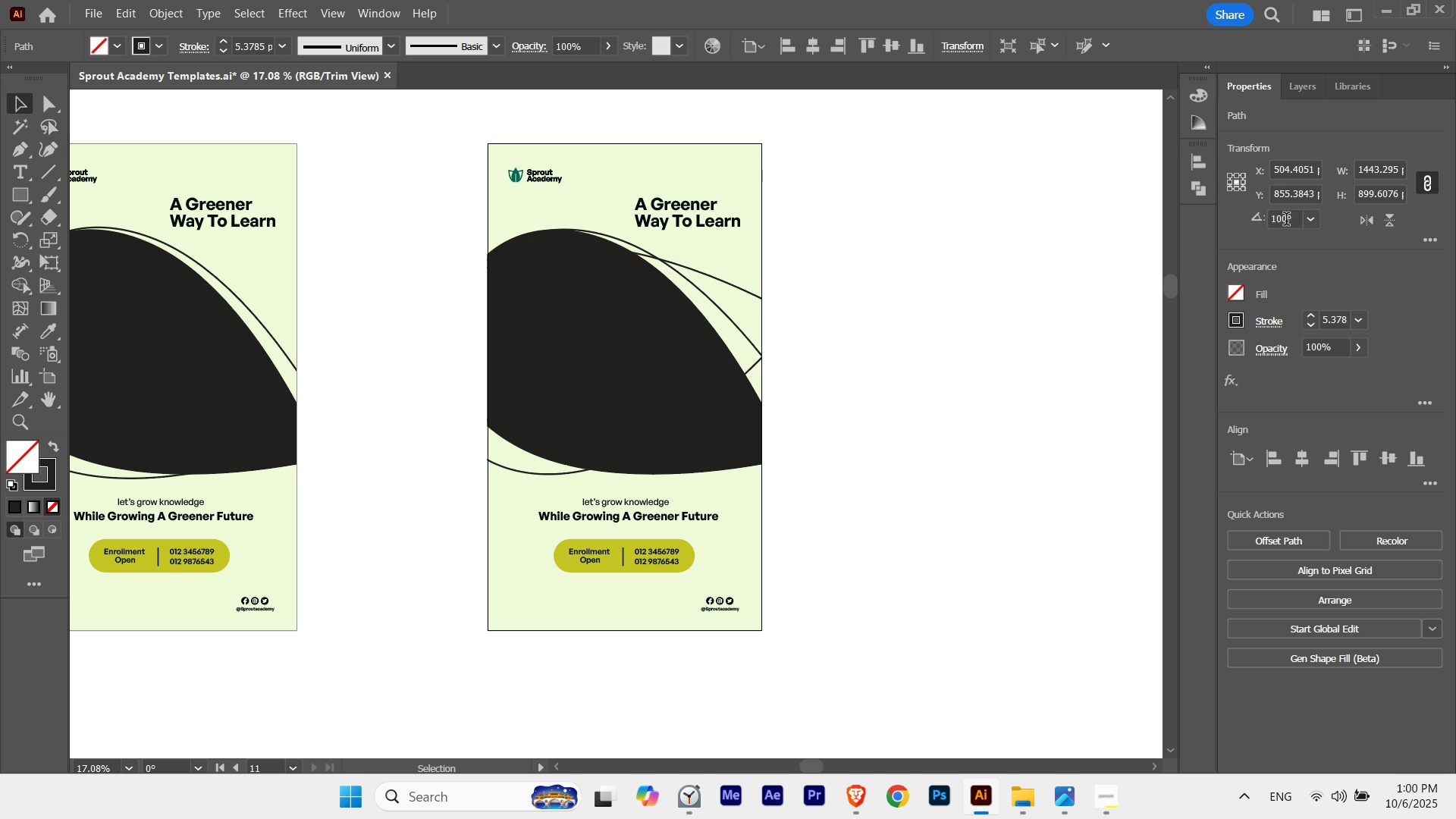 
scroll: coordinate [1294, 221], scroll_direction: up, amount: 1.0